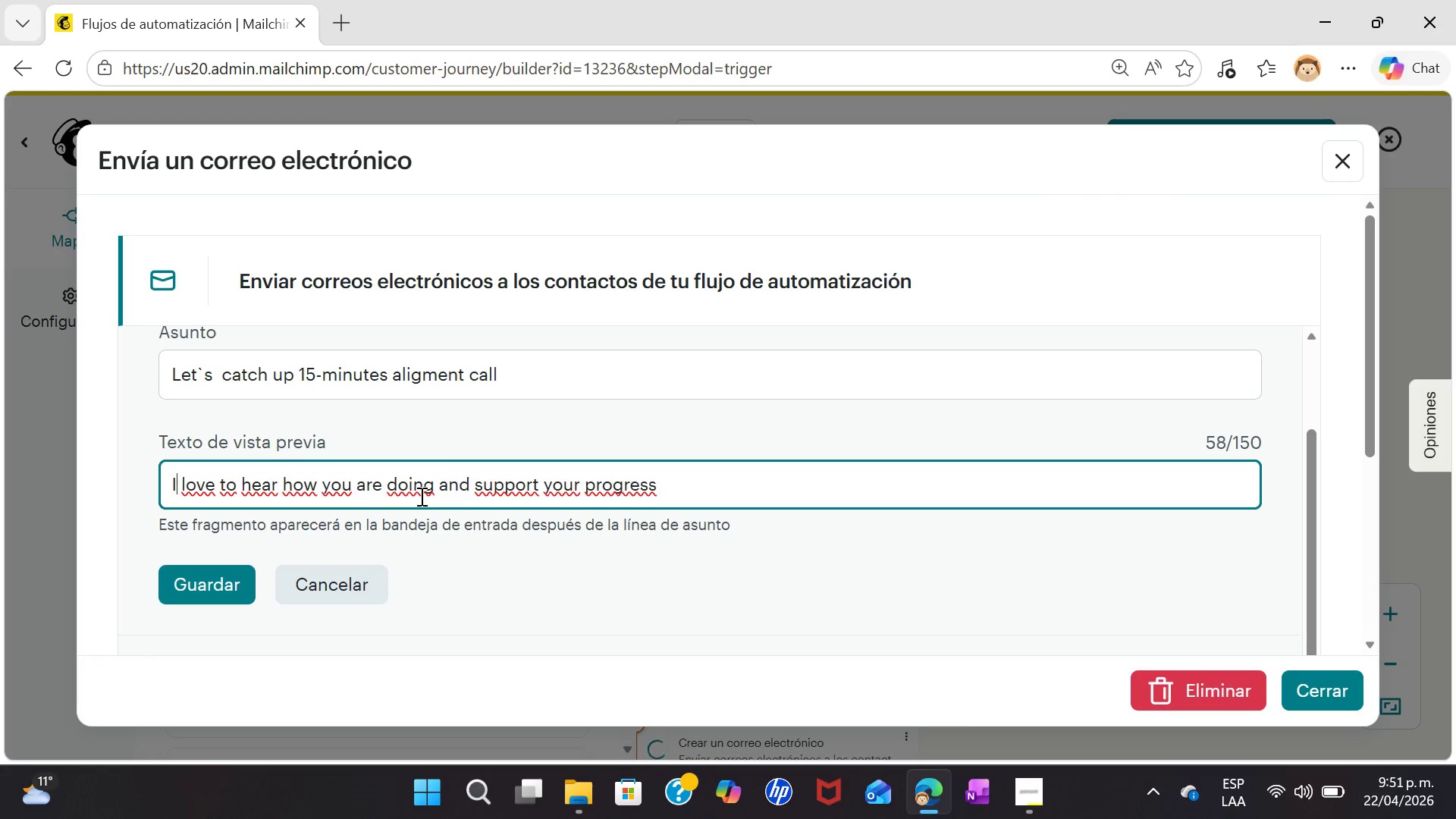 
key(Backspace)
 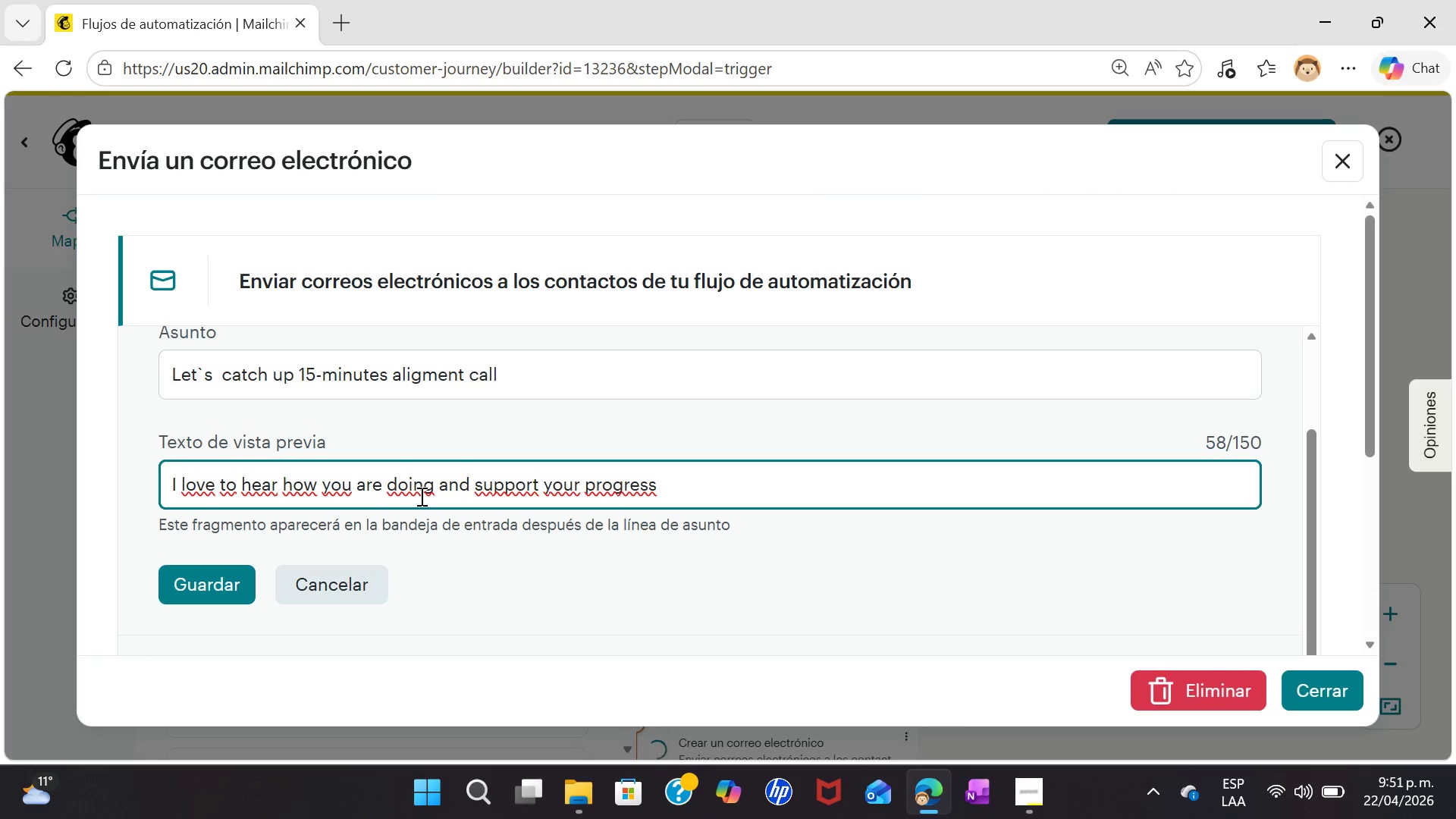 
key(Shift+2)
 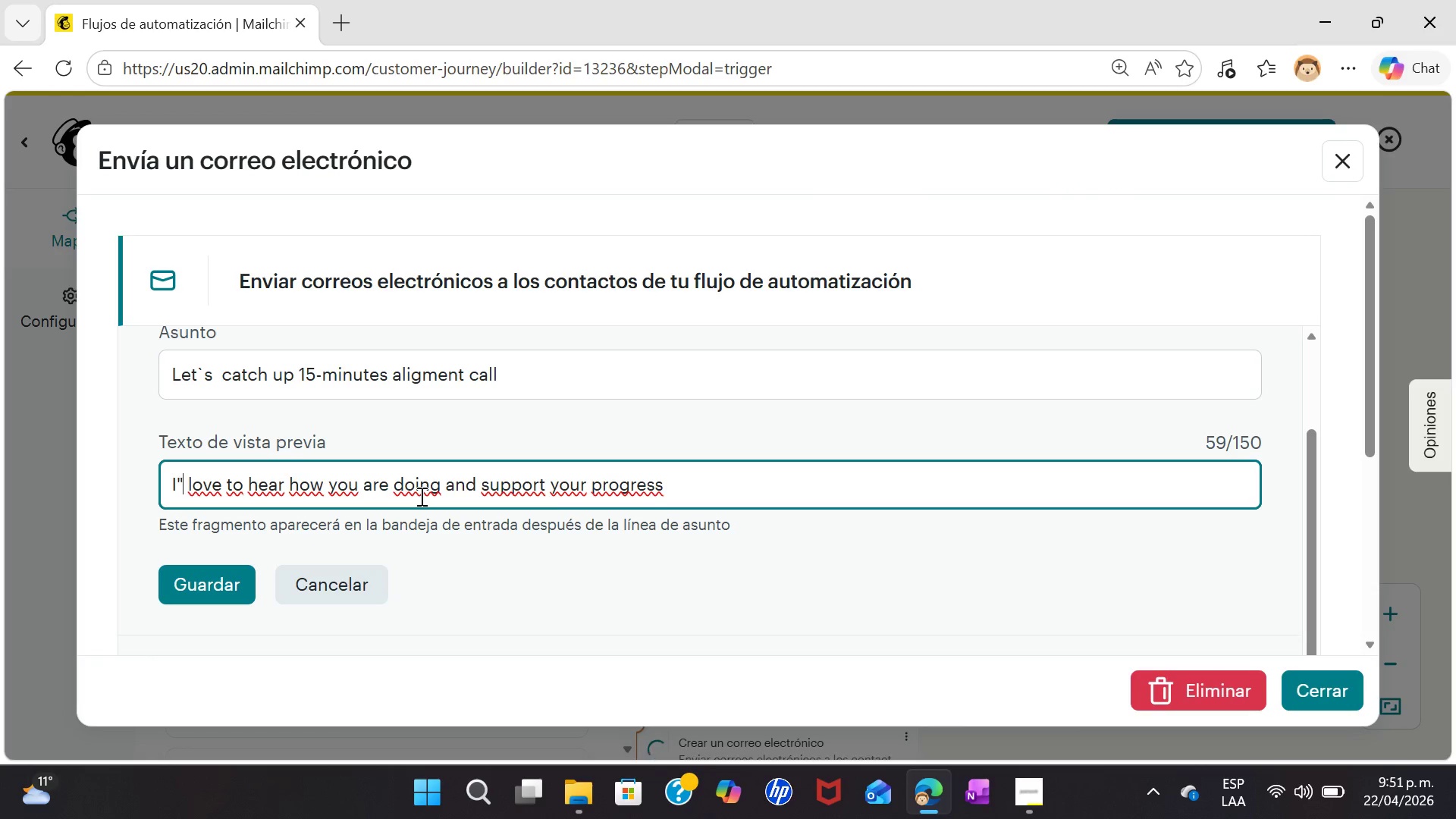 
key(Backspace)
 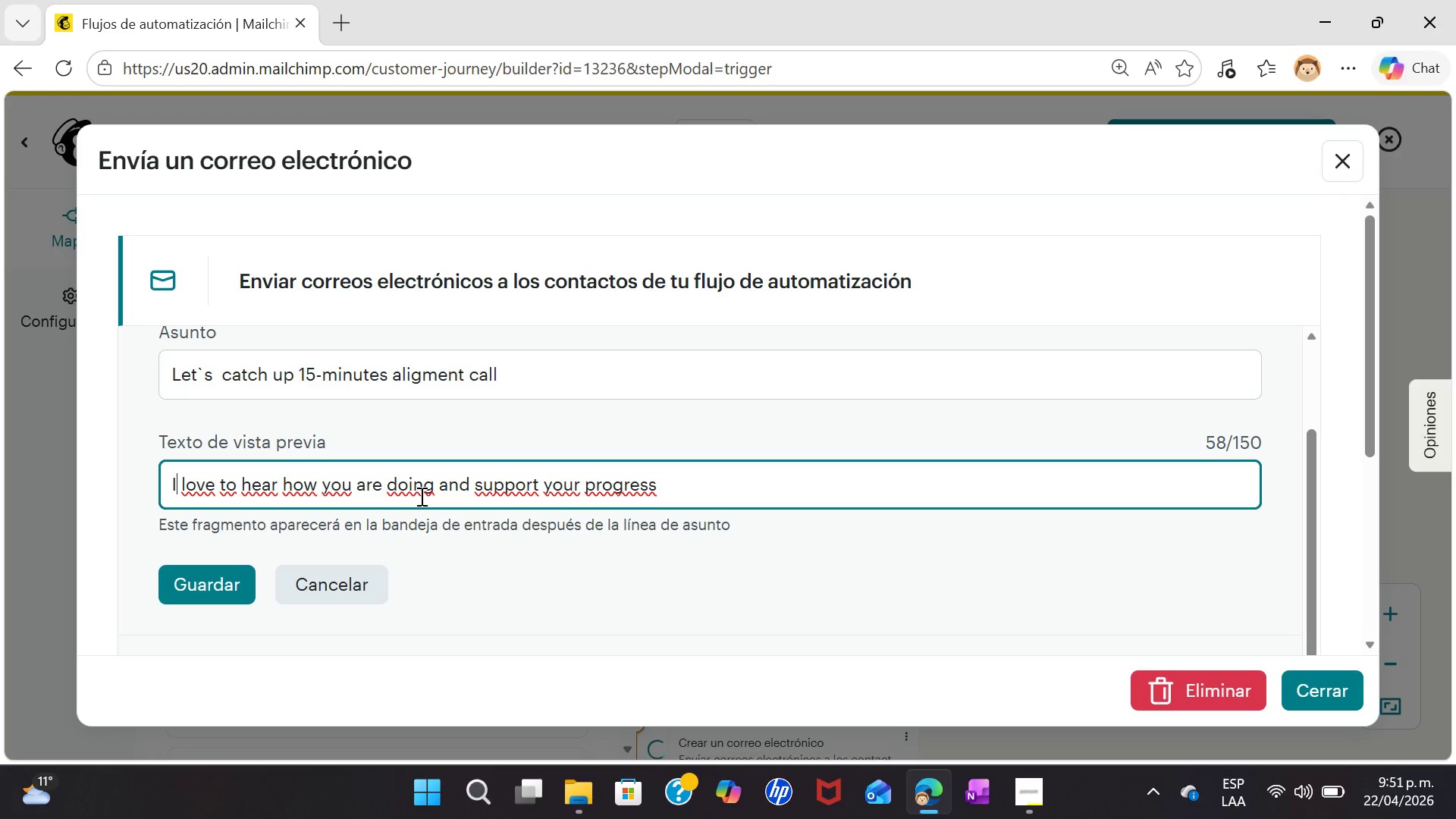 
key(Shift+Semicolon)
 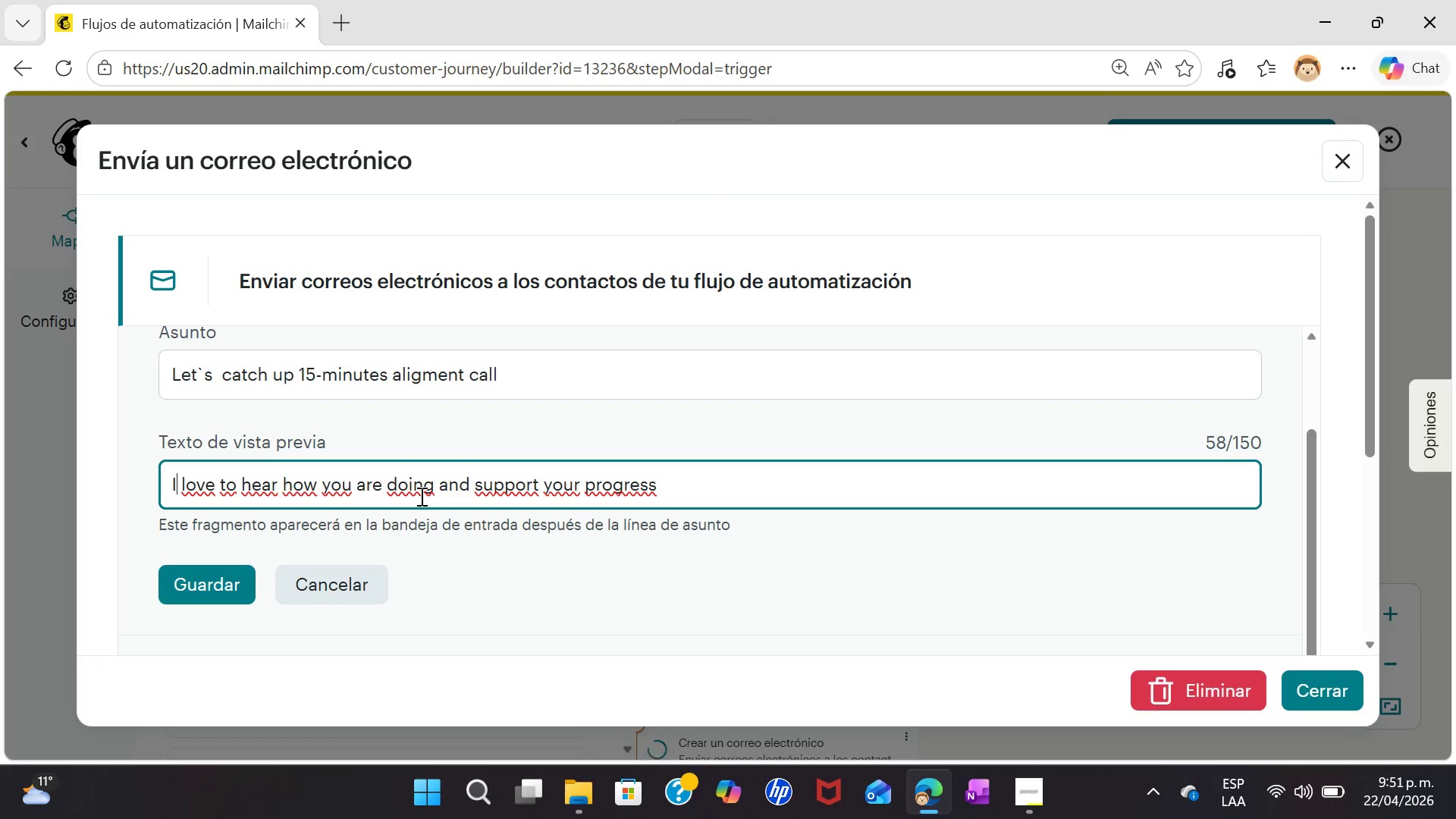 
key(Alt+Control+2)
 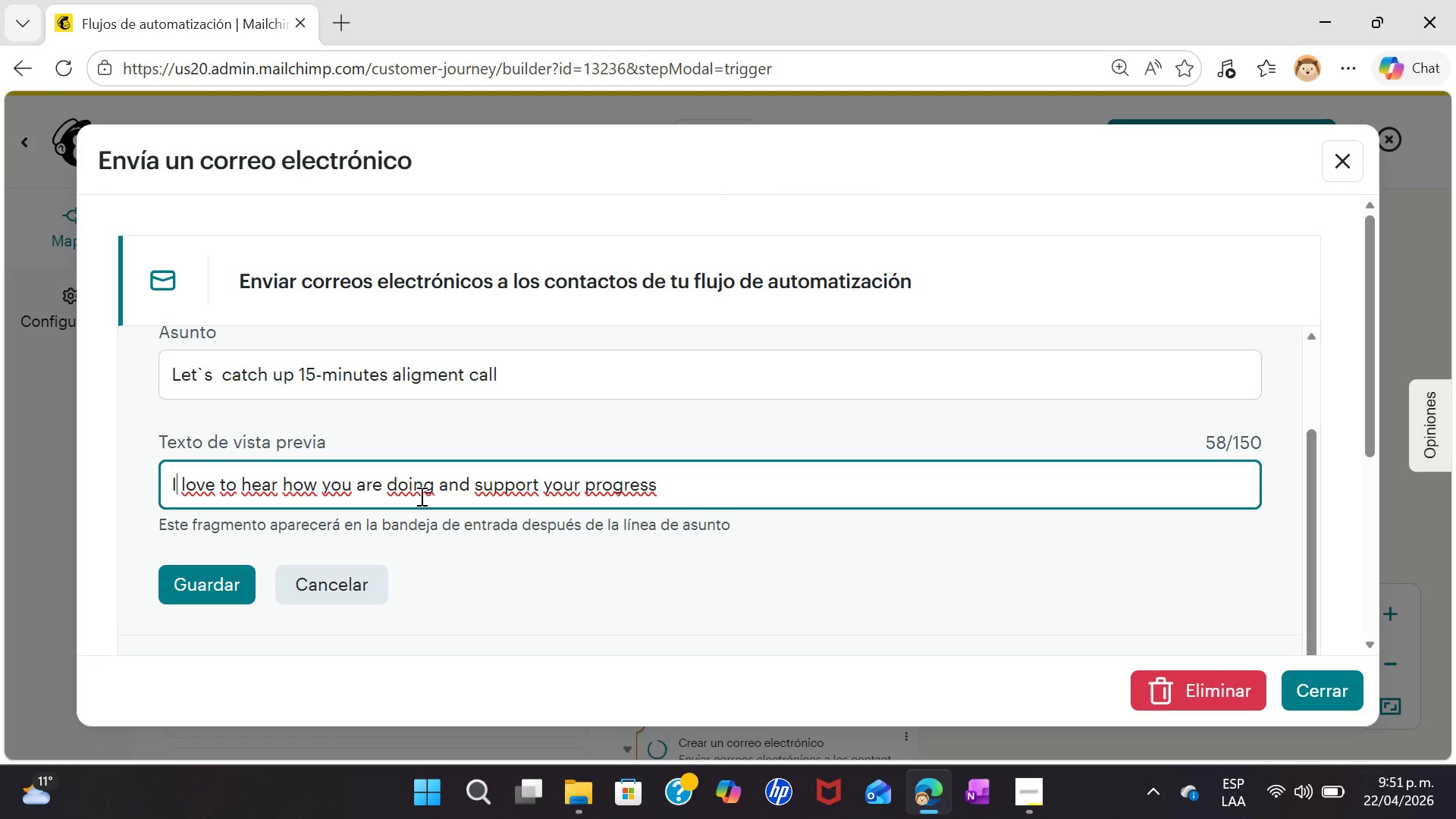 
key(Alt+Control+2)
 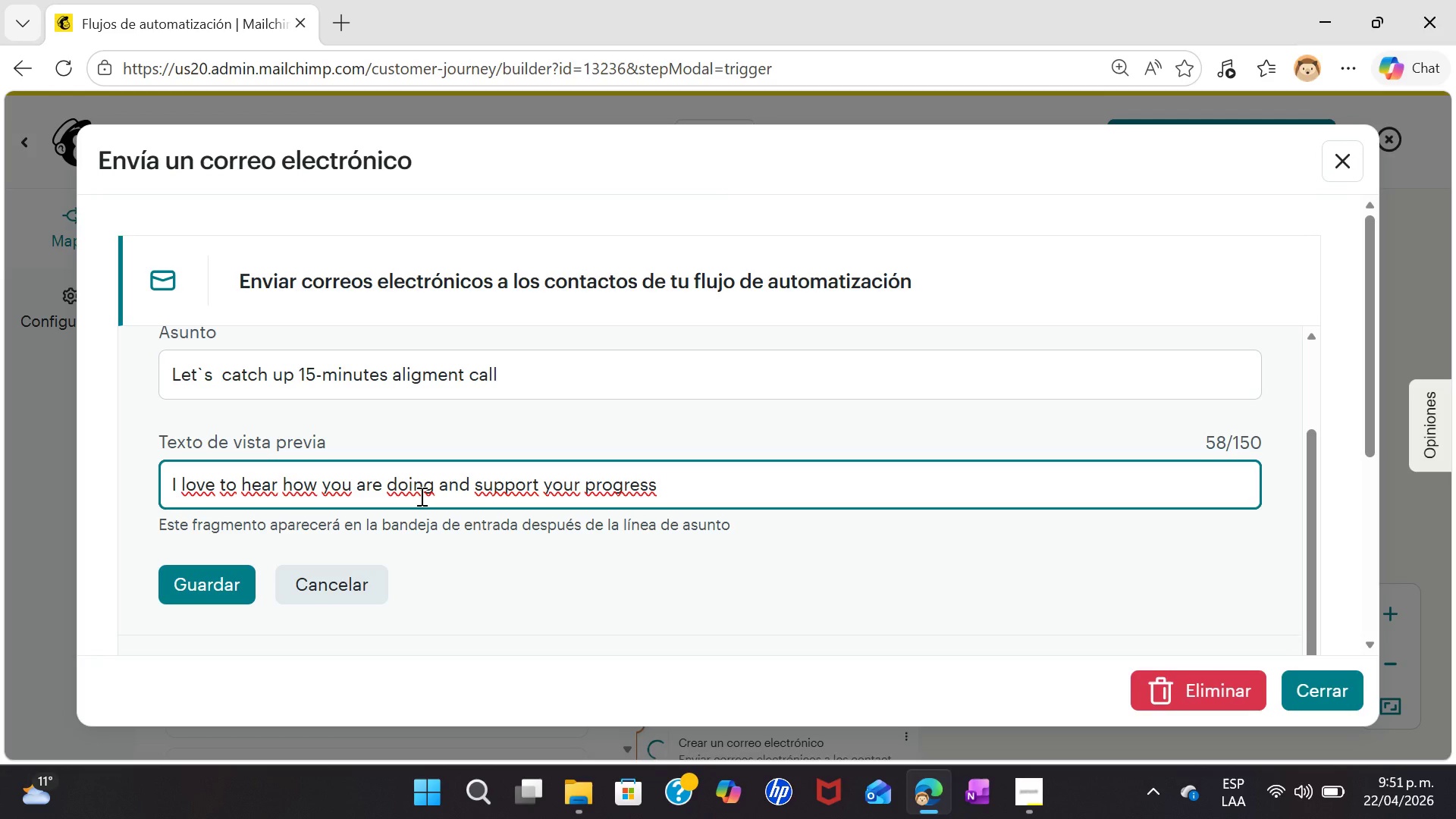 
key(Alt+Control+2)
 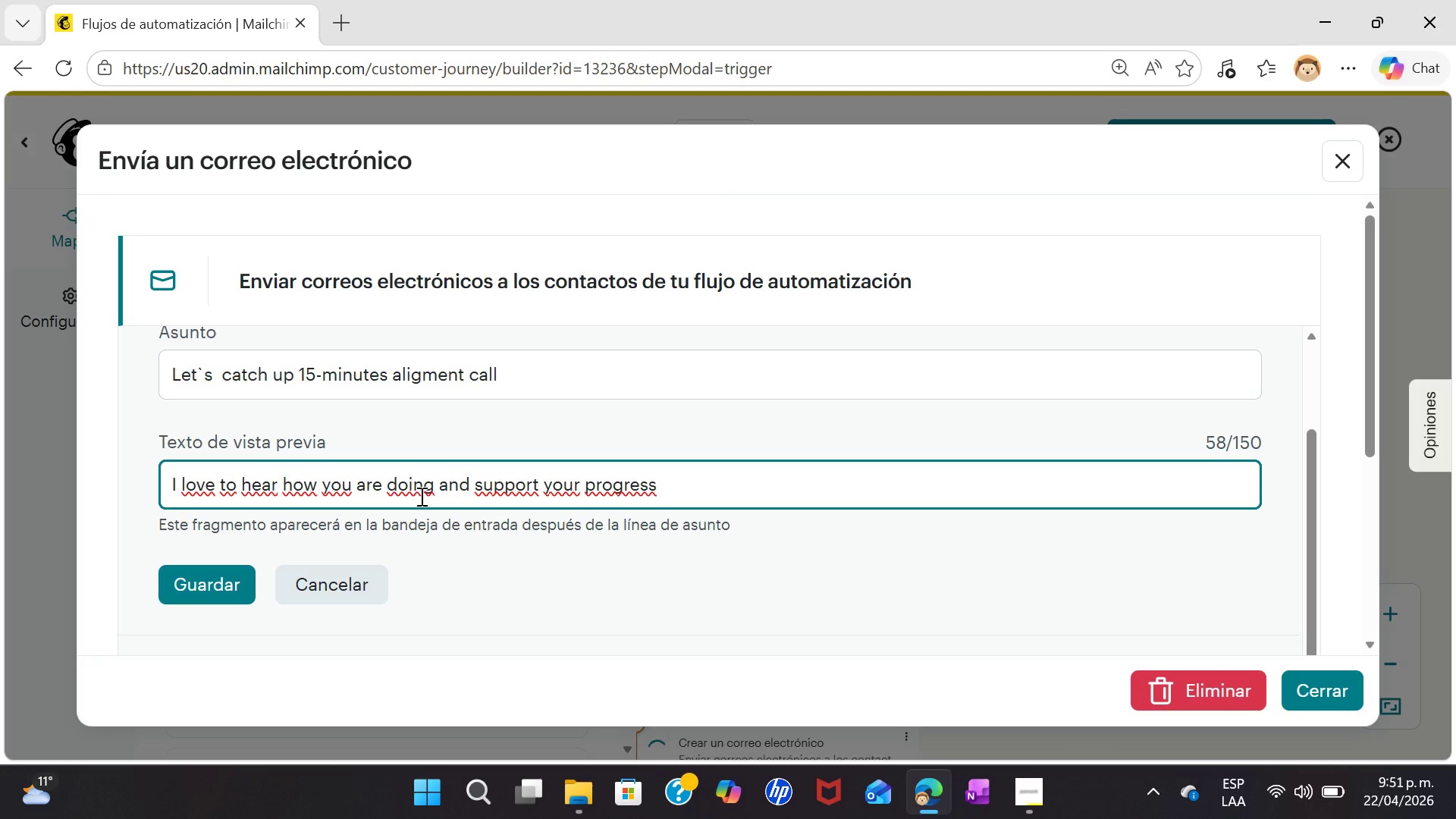 
key(Alt+Control+2)
 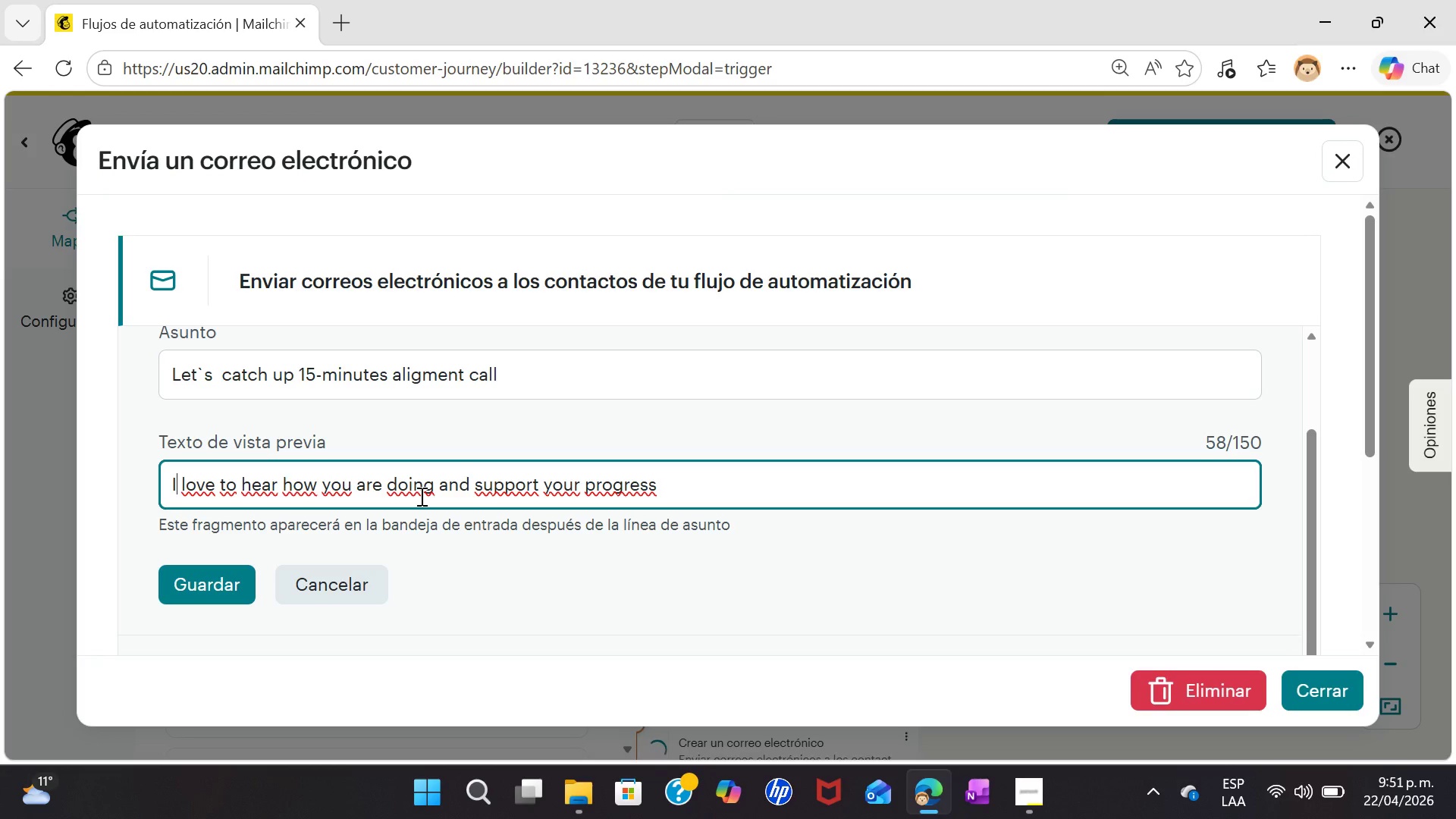 
key(Alt+Control+2)
 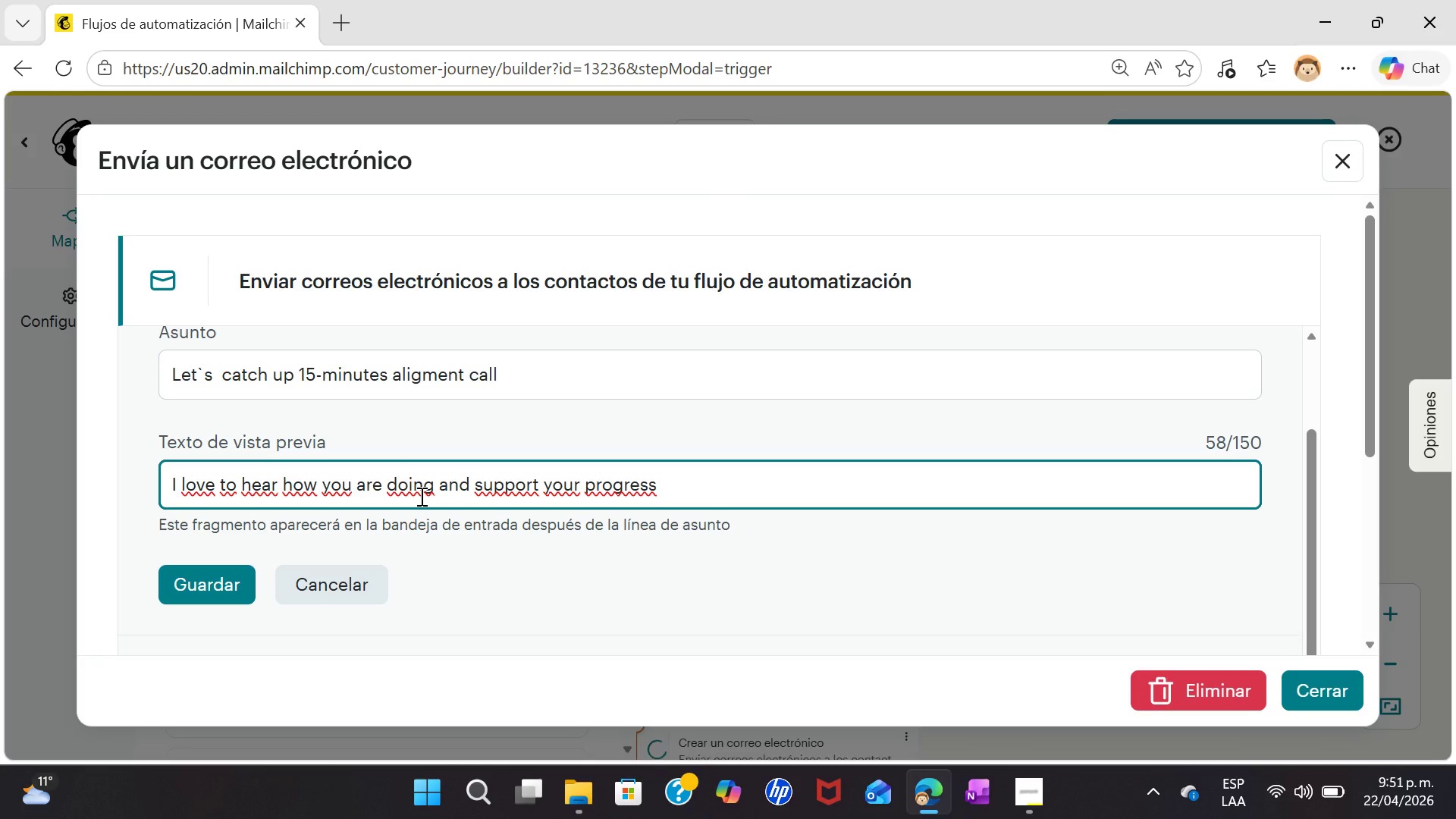 
key(Alt+AltLeft)
 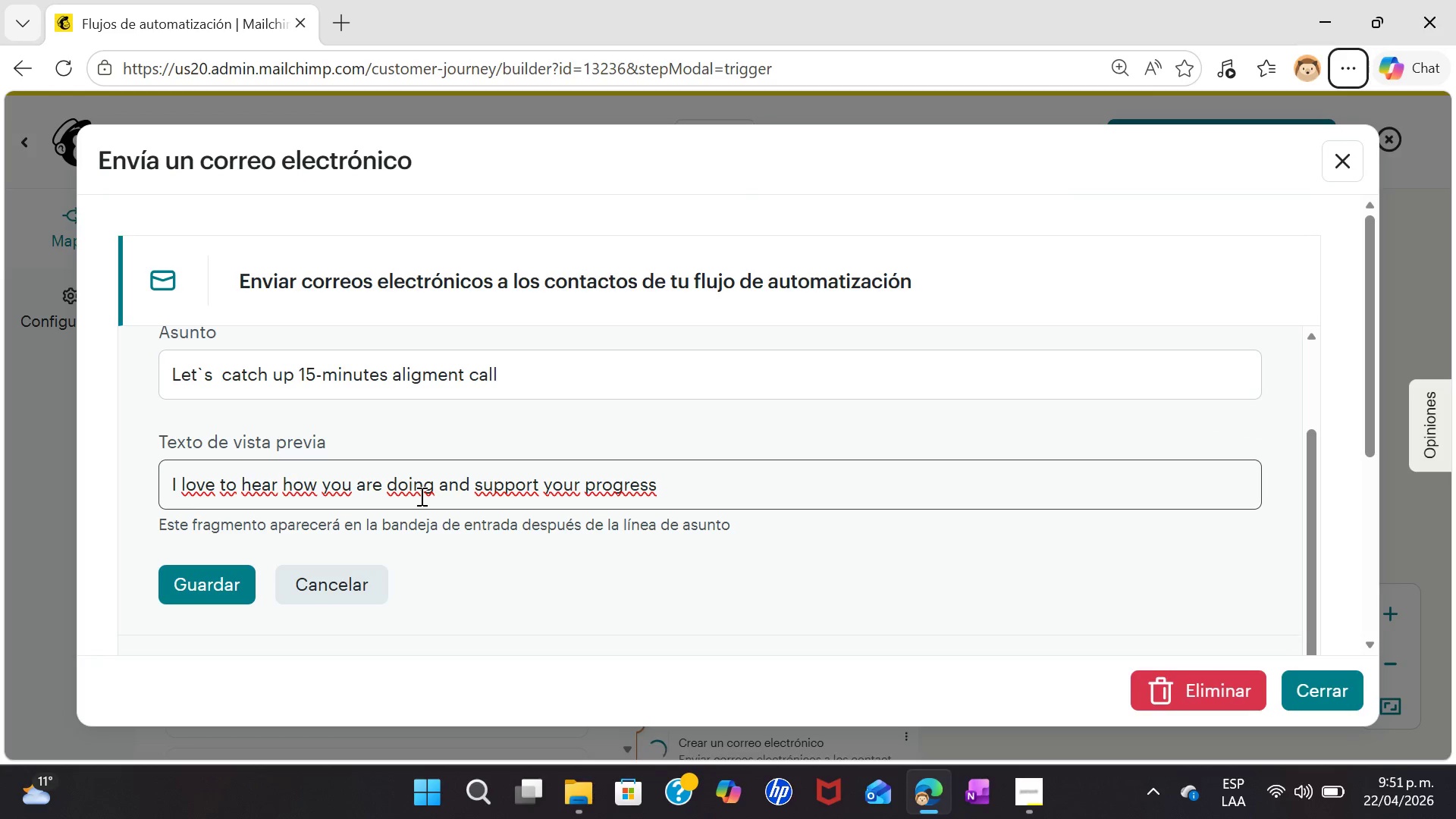 
key(Control+ControlLeft)
 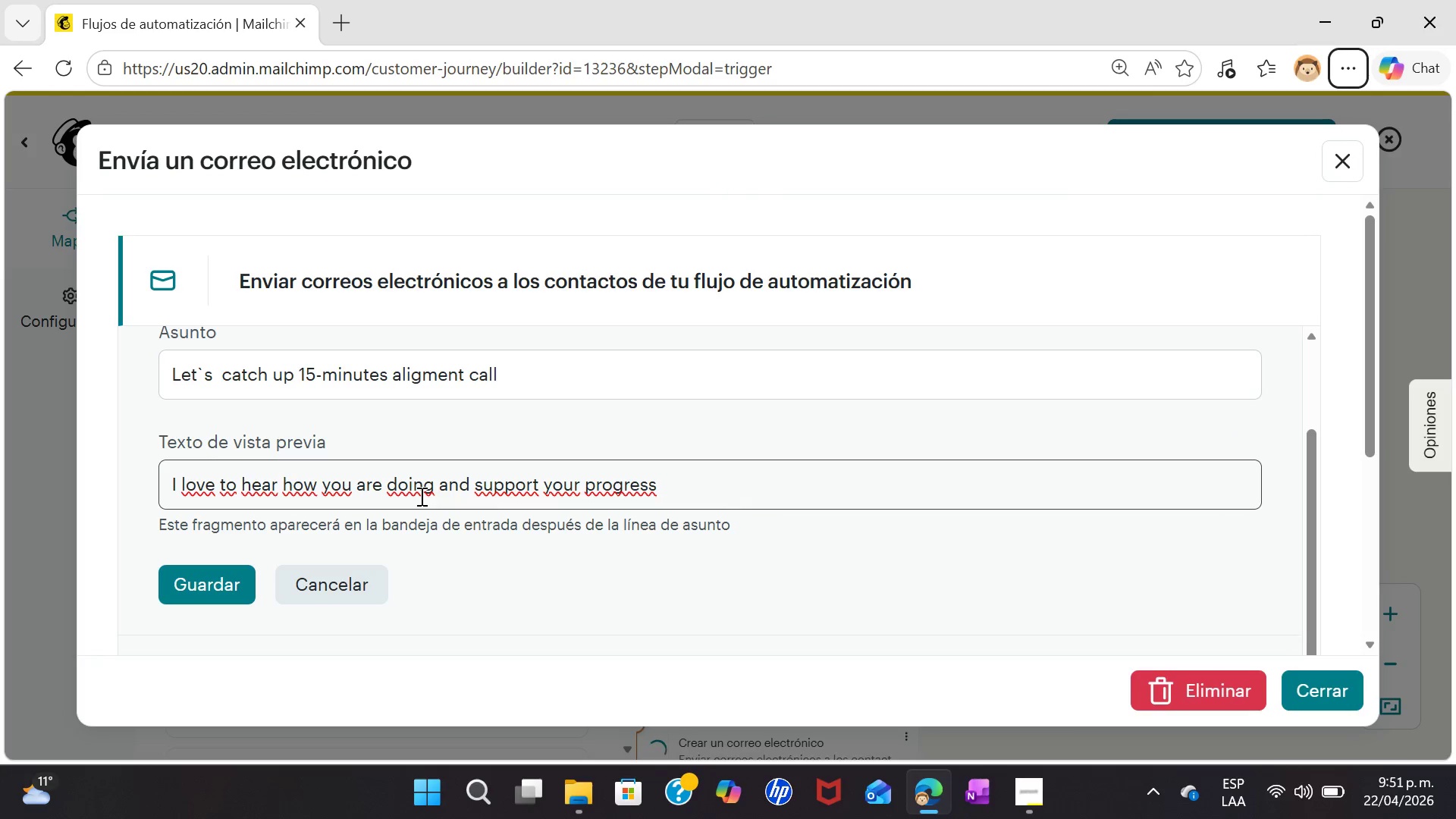 
key(Control+Shift+2)
 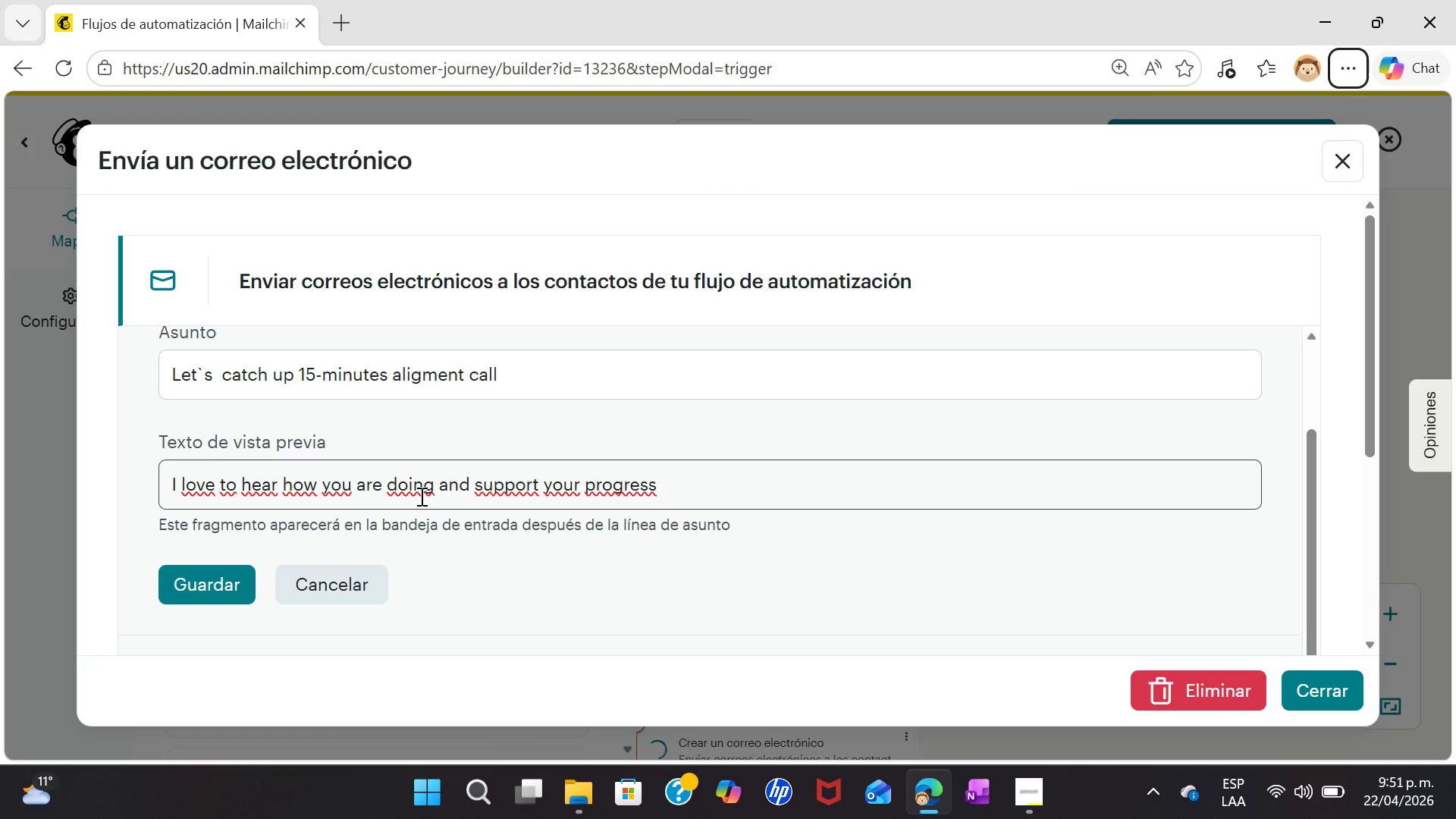 
key(Control+Shift+2)
 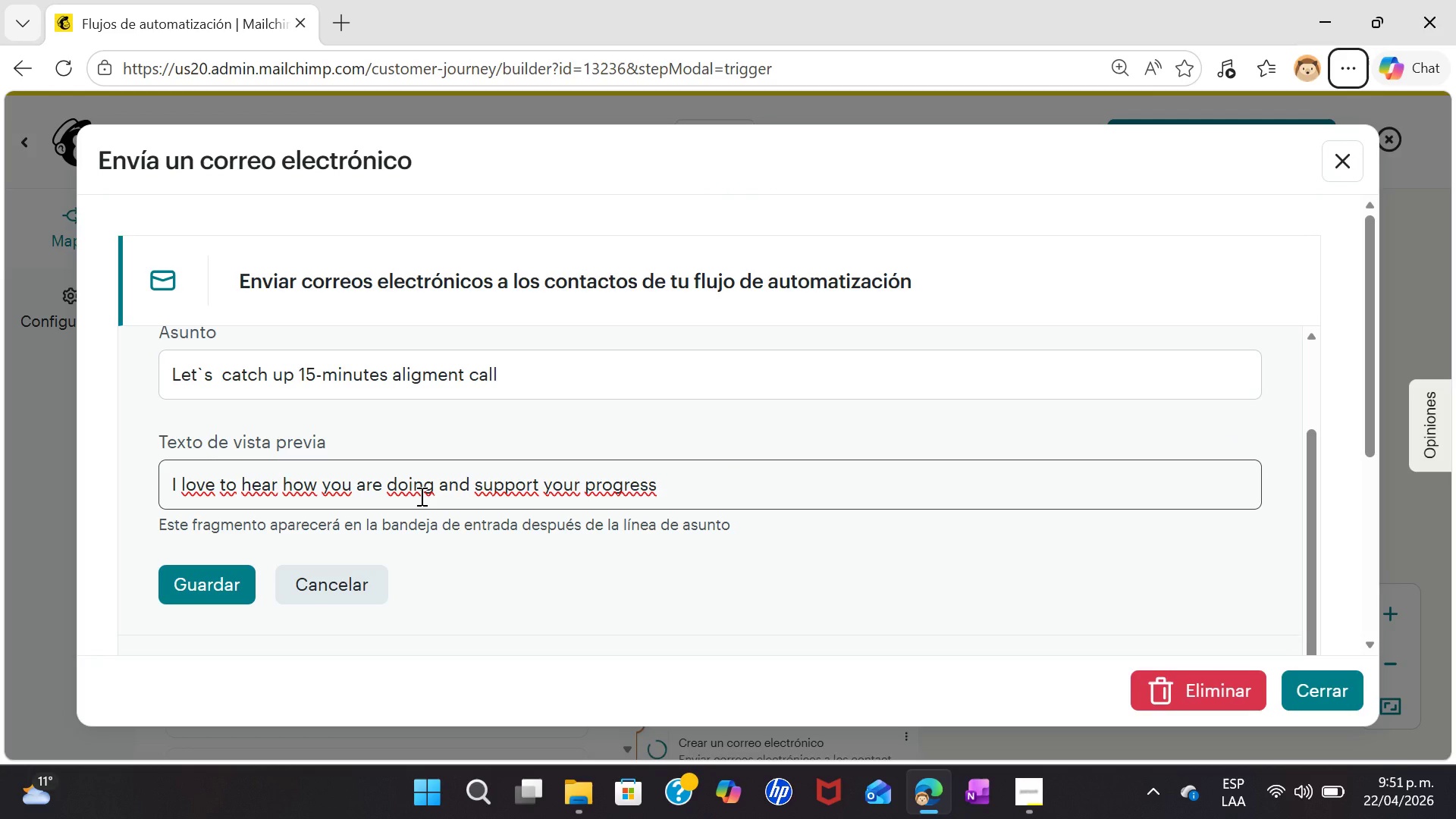 
key(Control+Shift+2)
 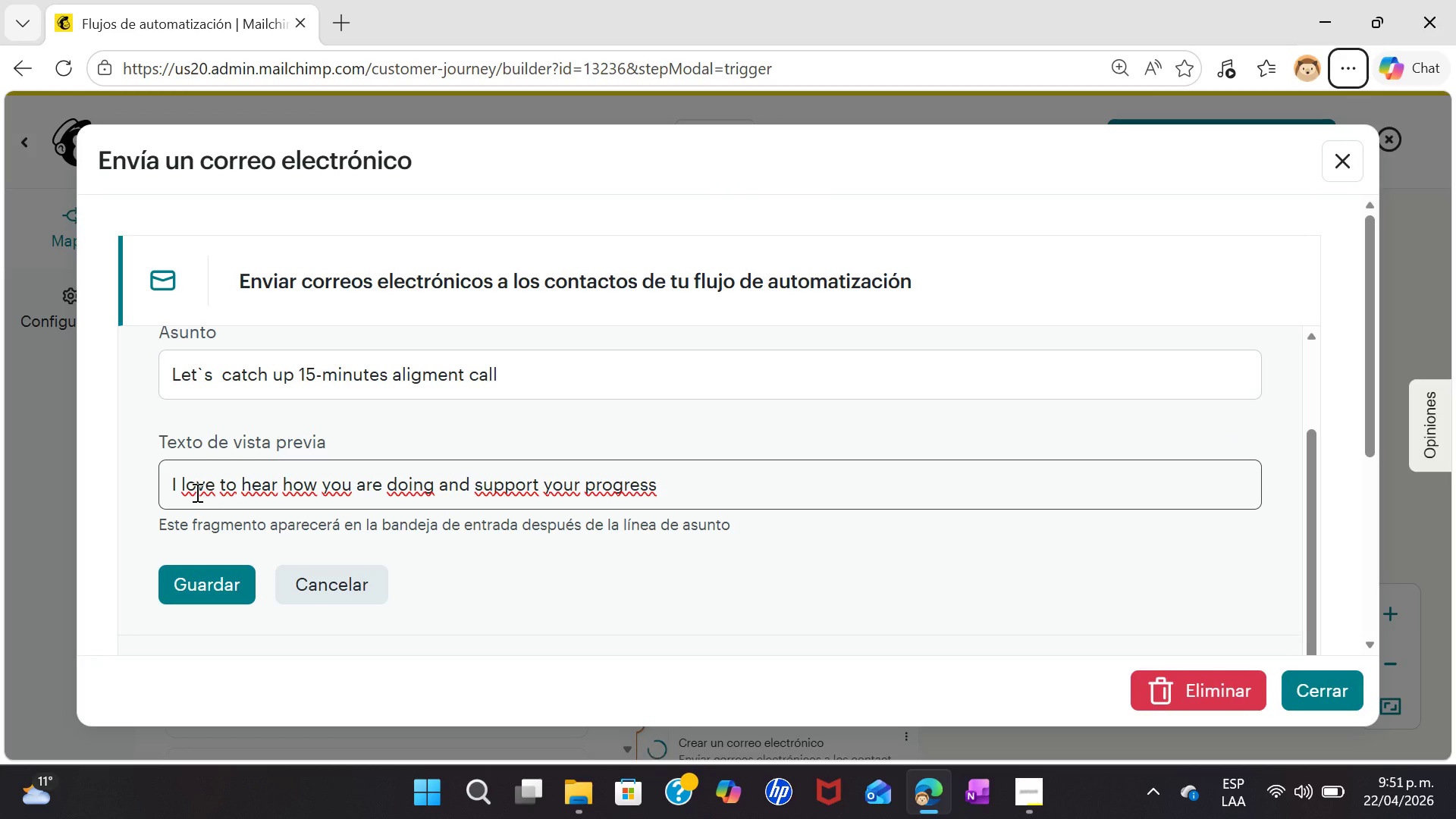 
left_click([174, 491])
 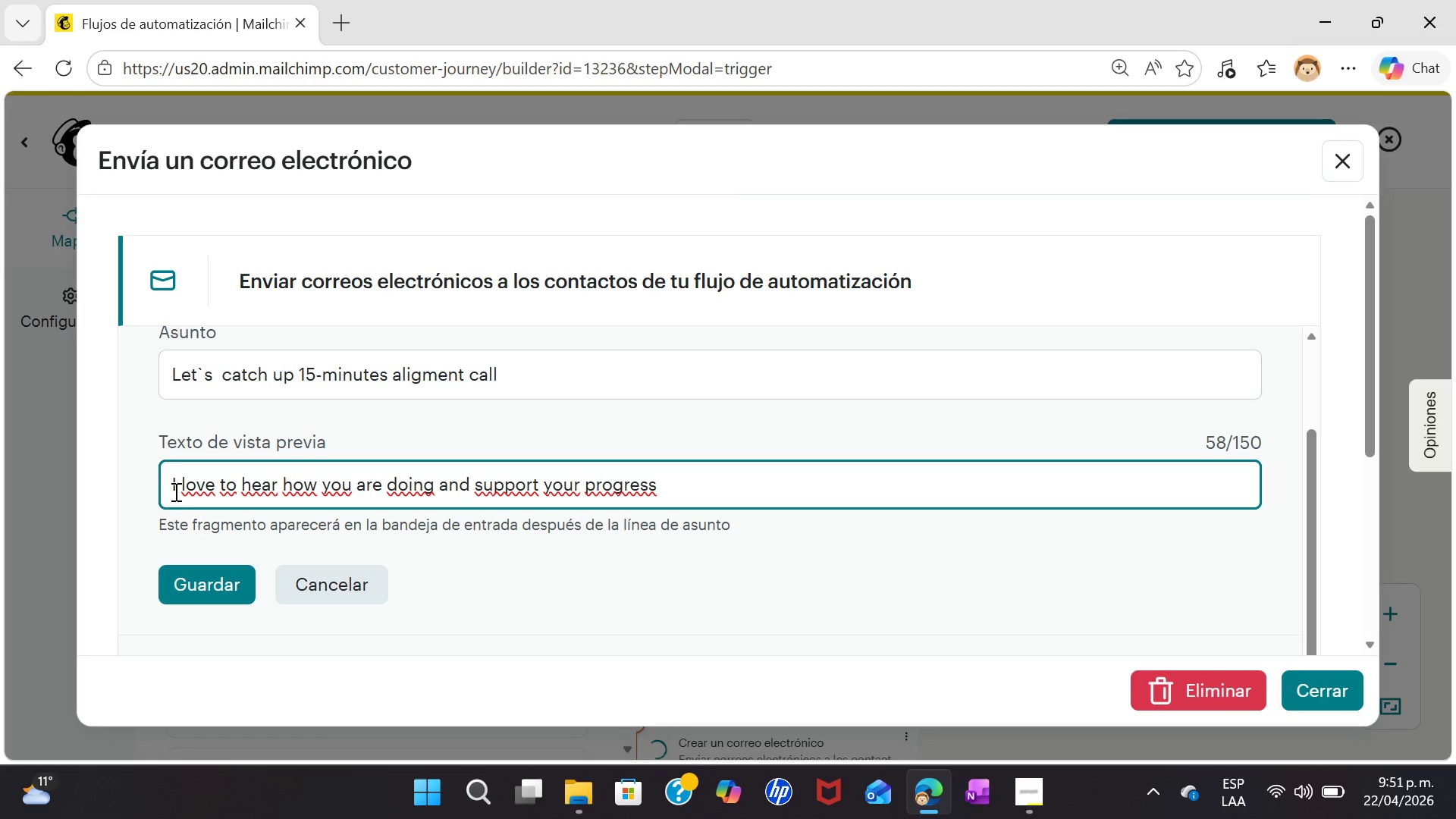 
key(Shift+Semicolon)
 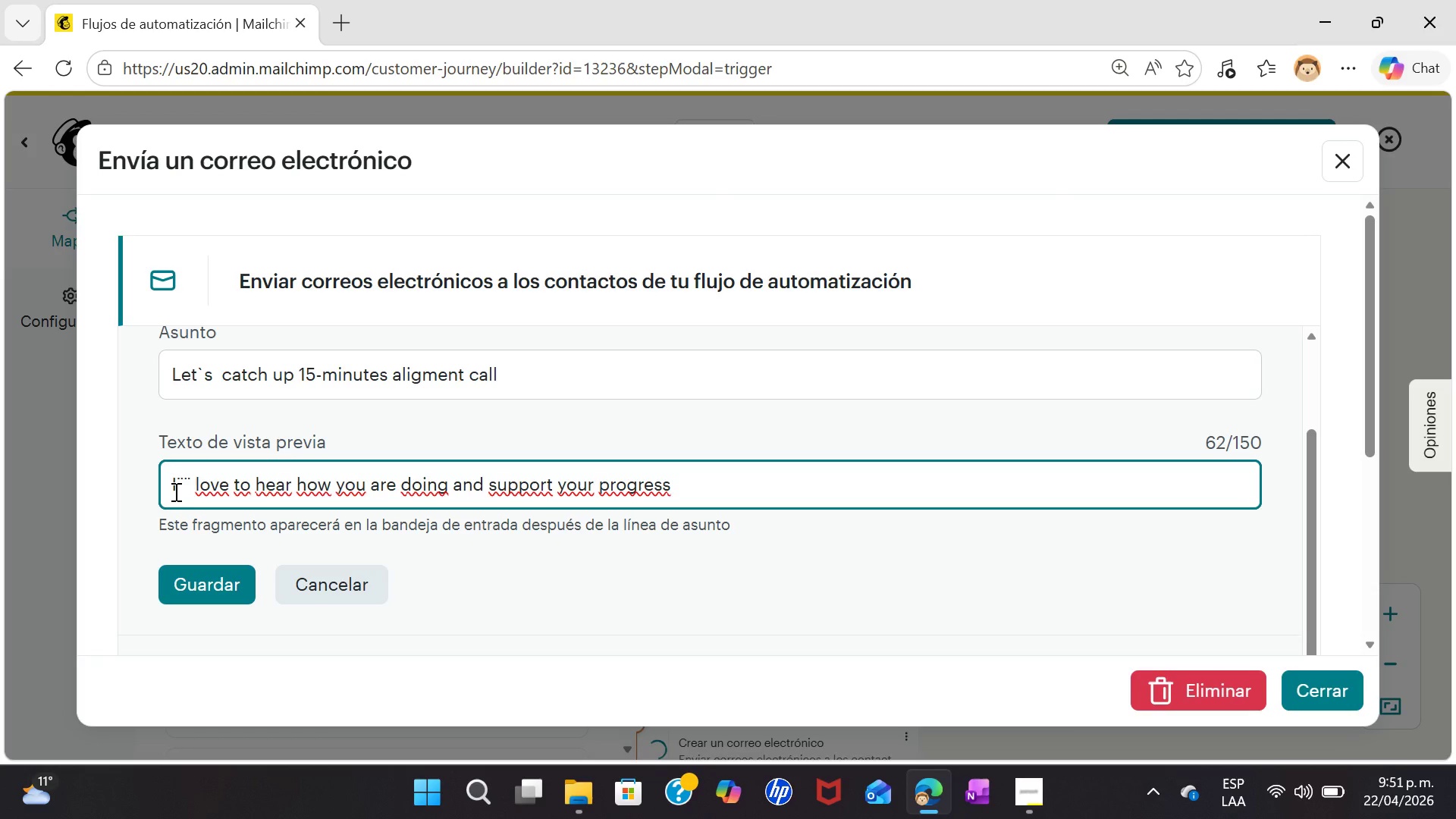 
key(Backspace)
 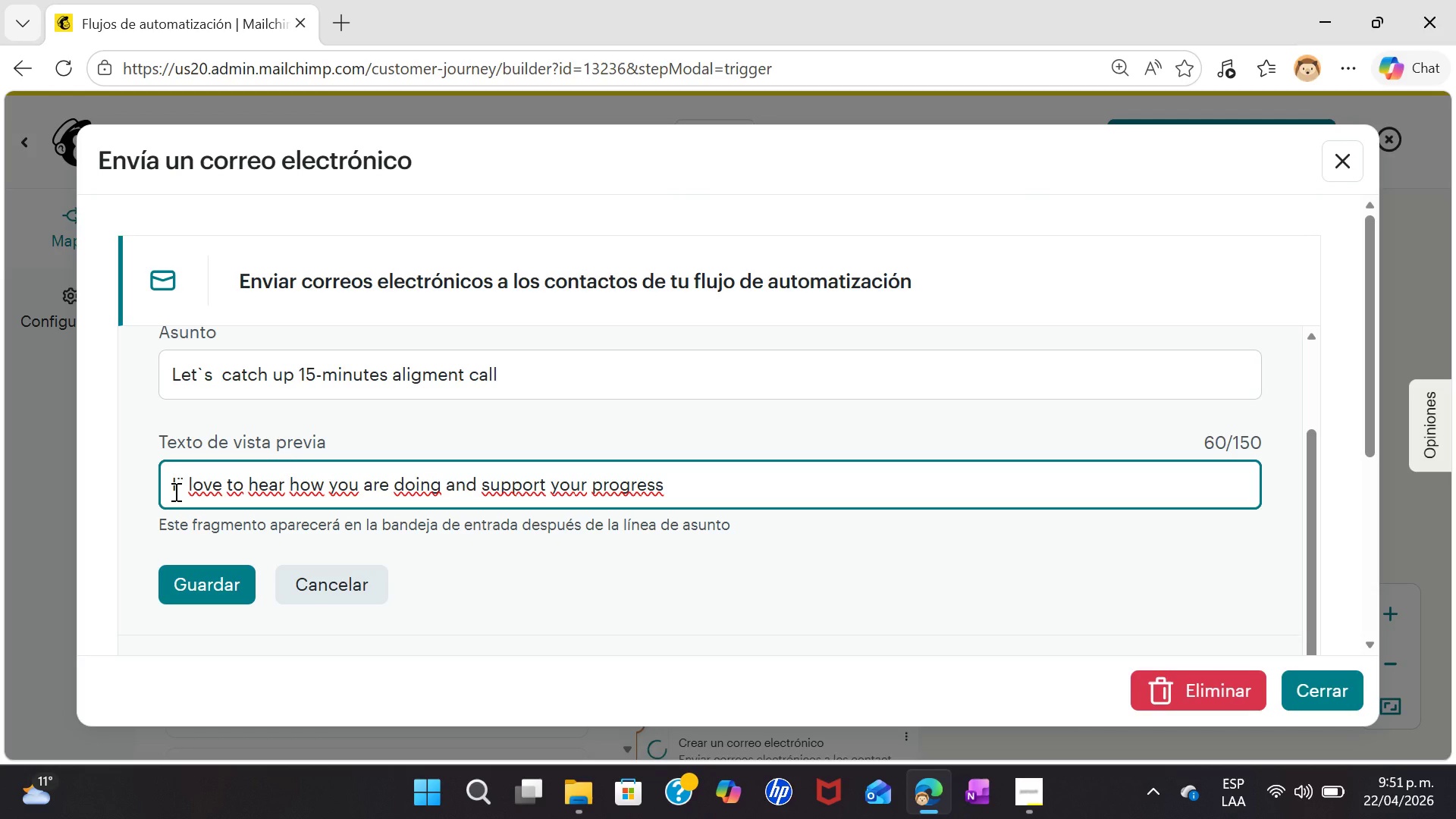 
key(Backspace)
 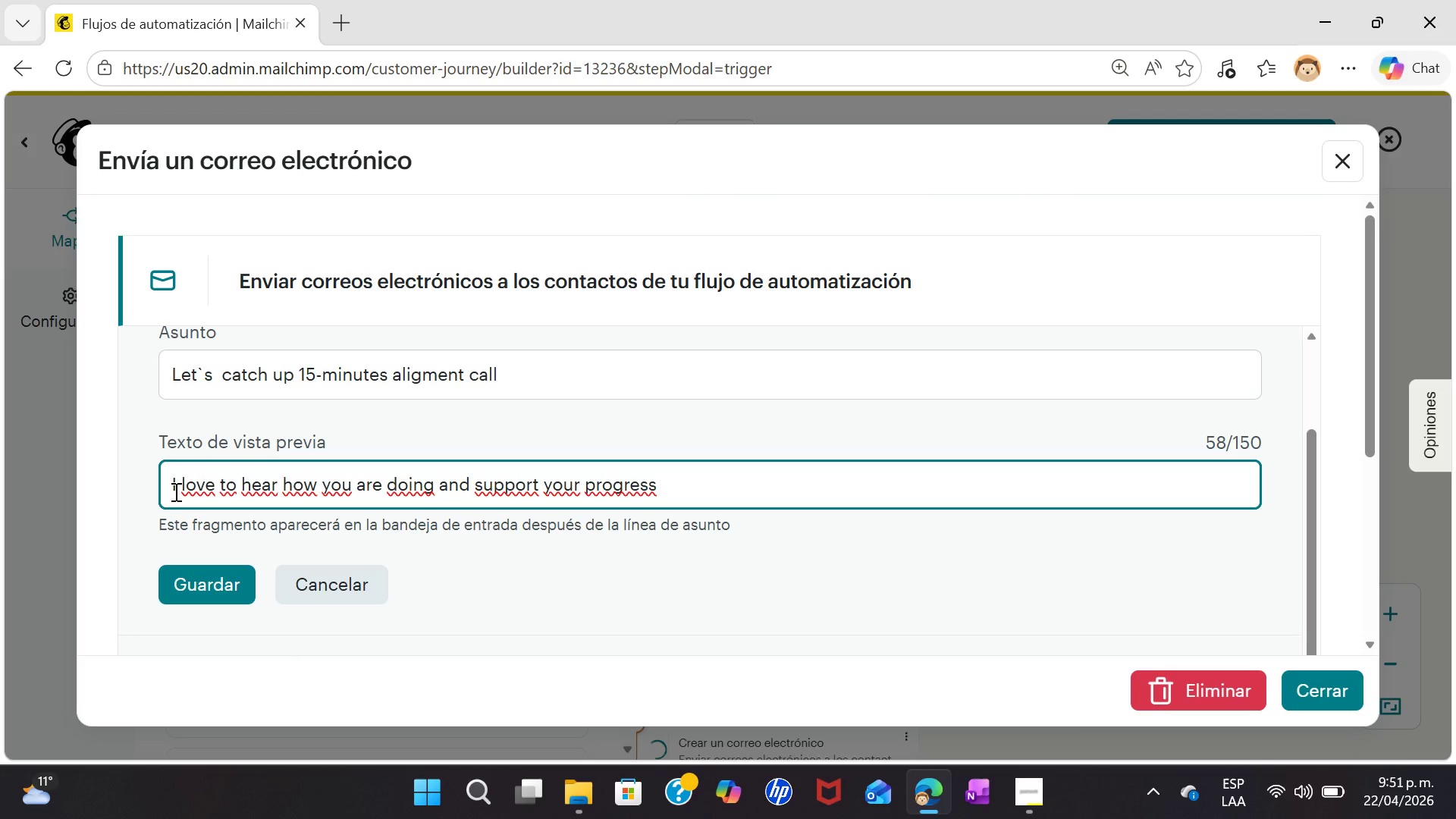 
key(Shift+Semicolon)
 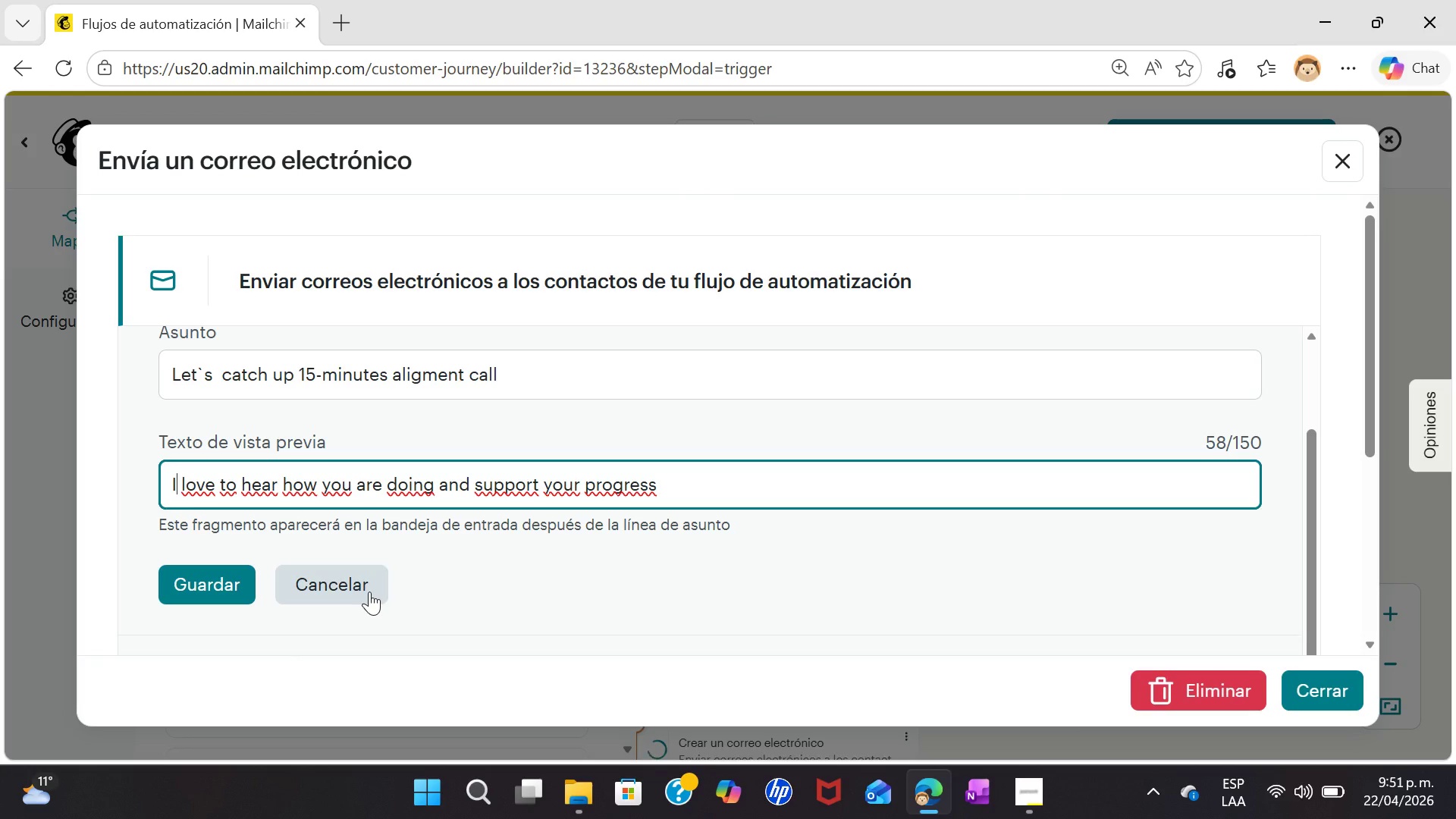 
key(Shift+Semicolon)
 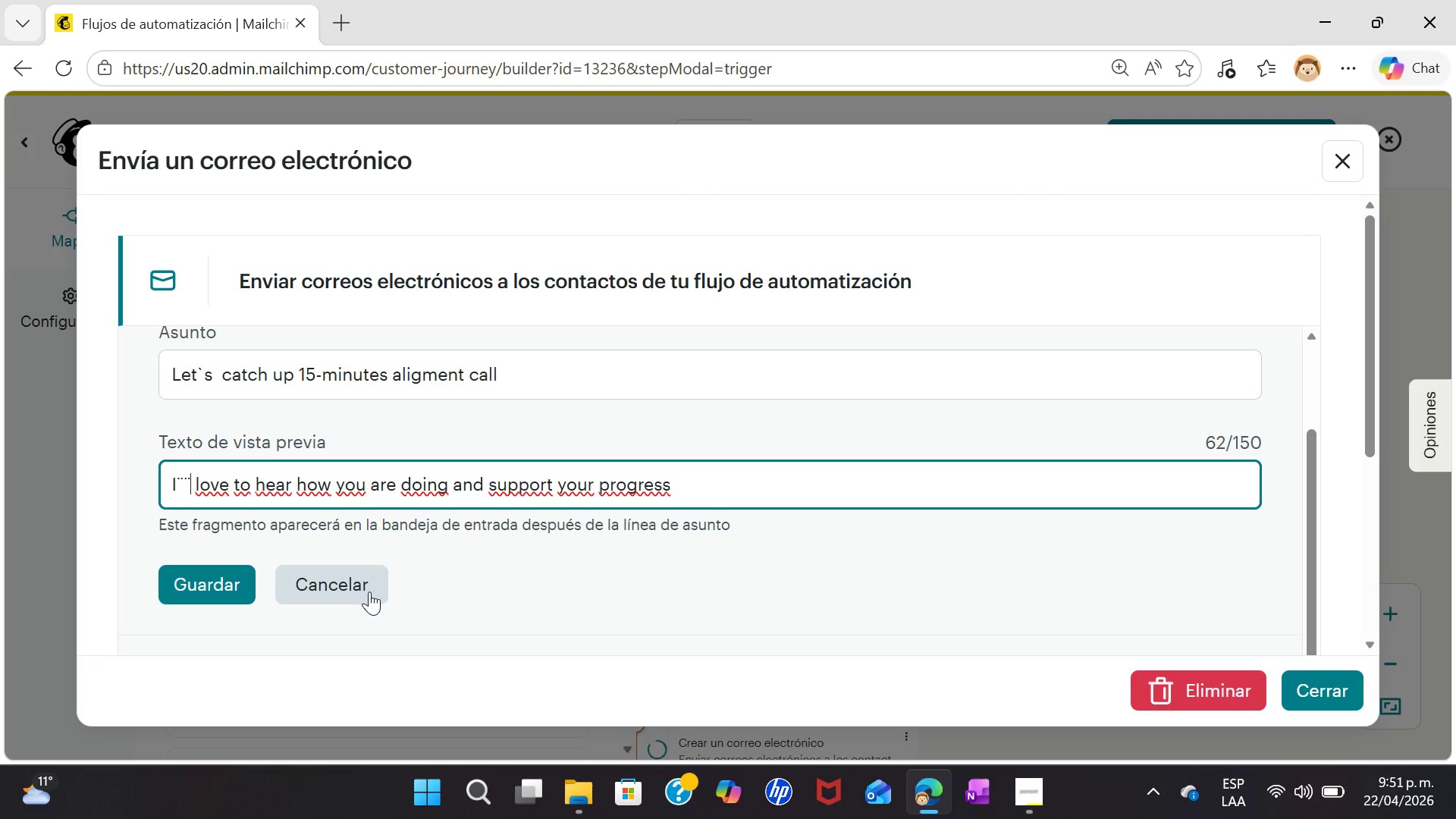 
key(Shift+Semicolon)
 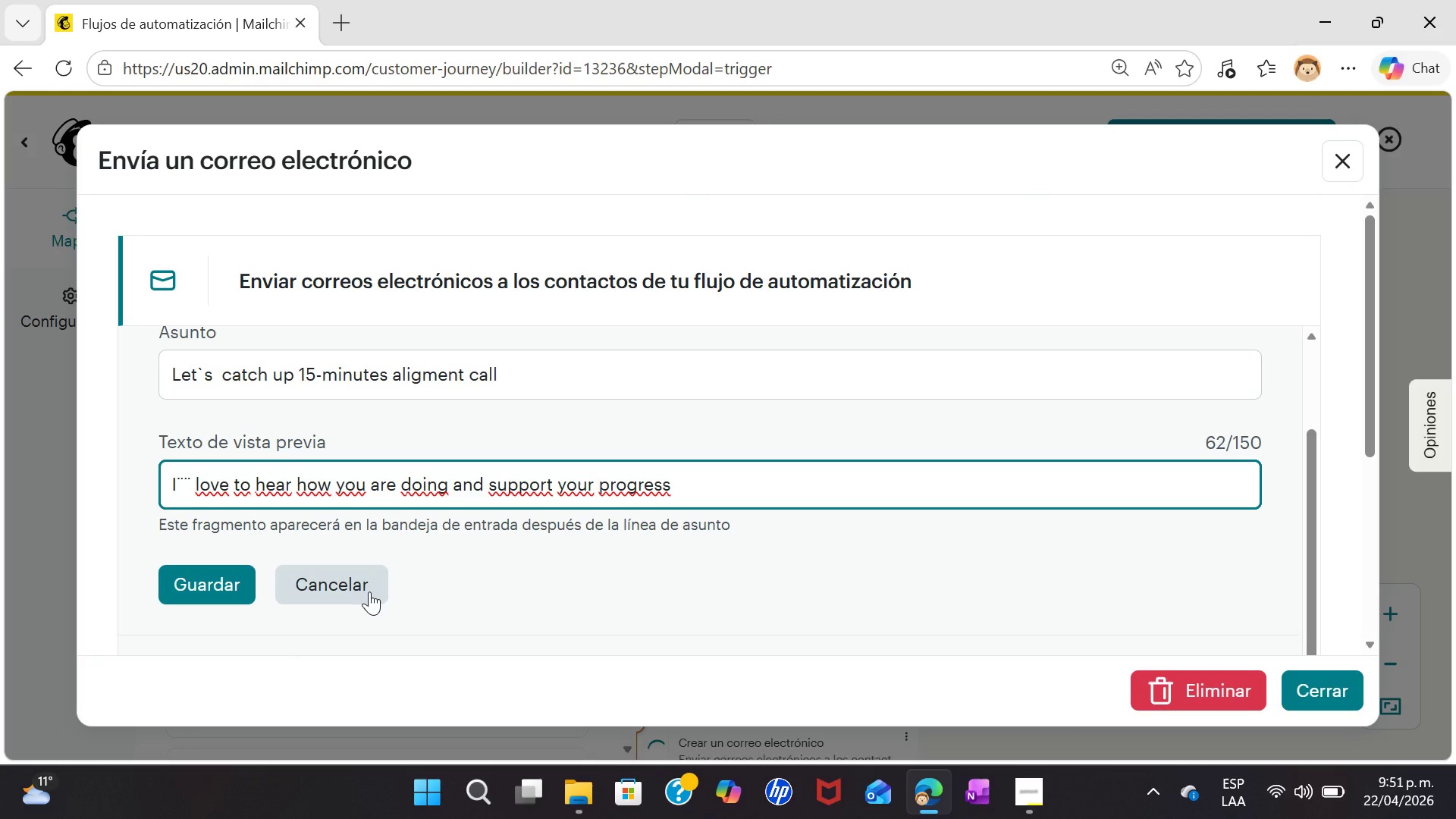 
key(Backspace)
 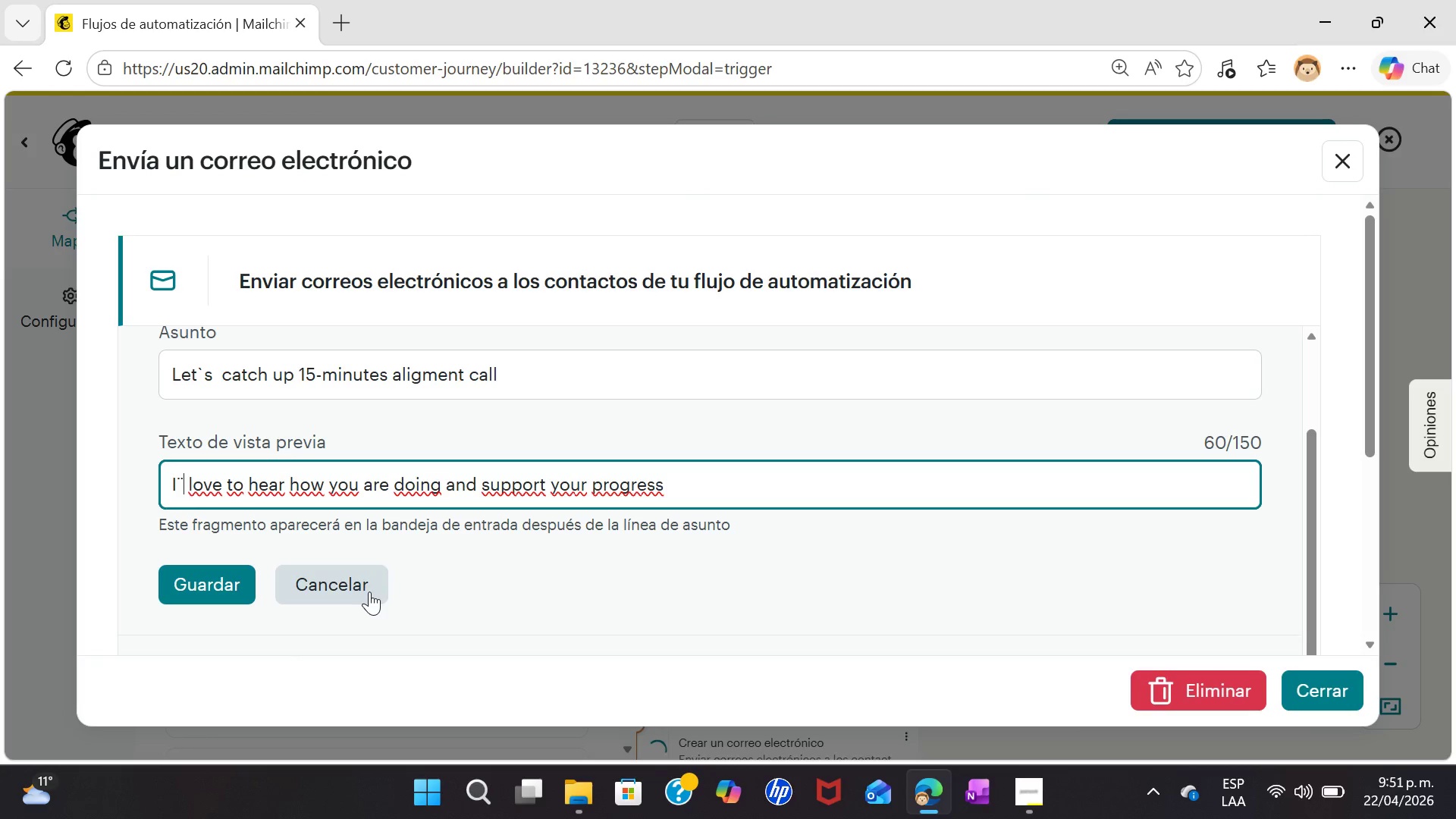 
key(Backspace)
 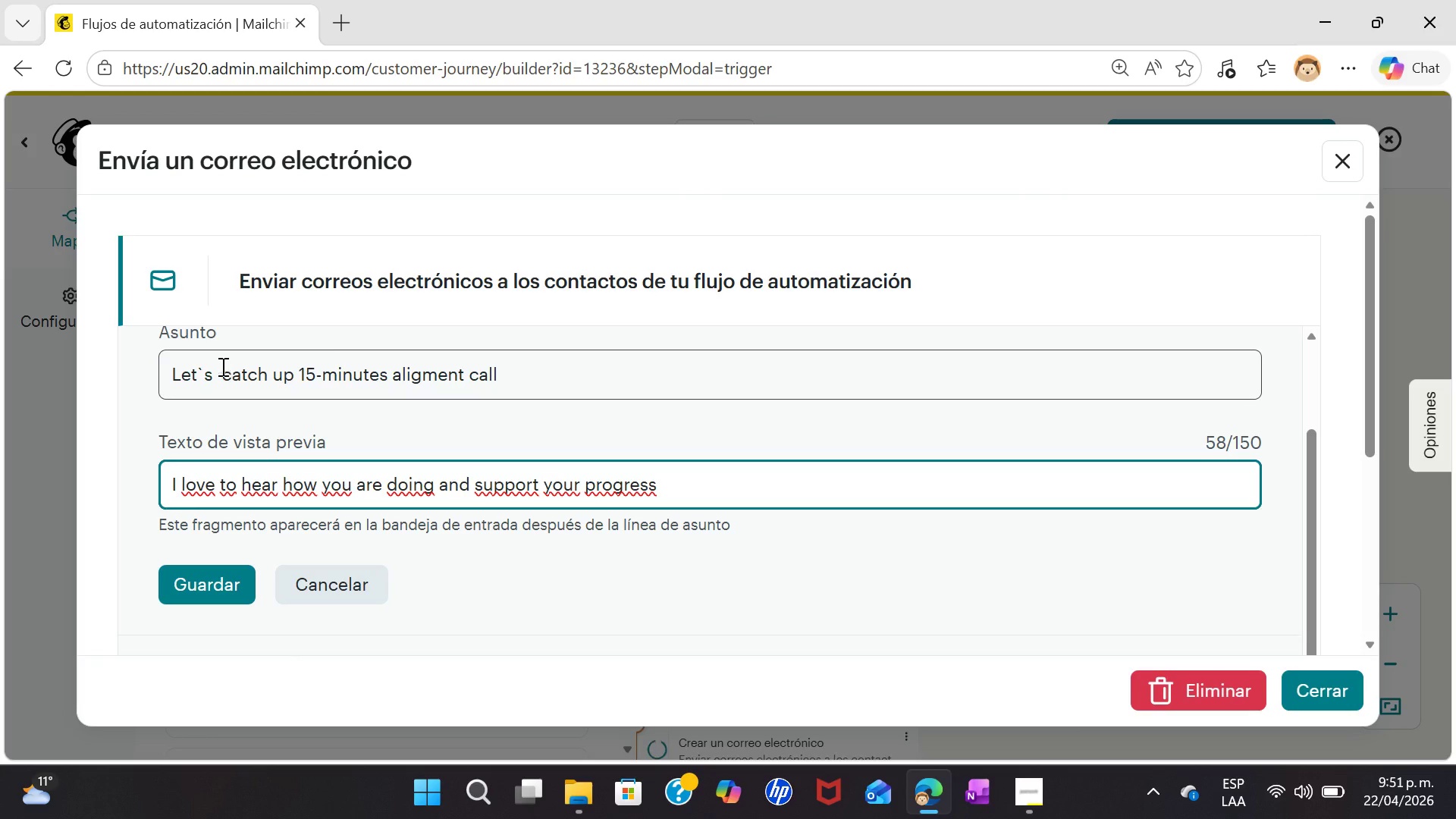 
left_click_drag(start_coordinate=[209, 366], to_coordinate=[199, 366])
 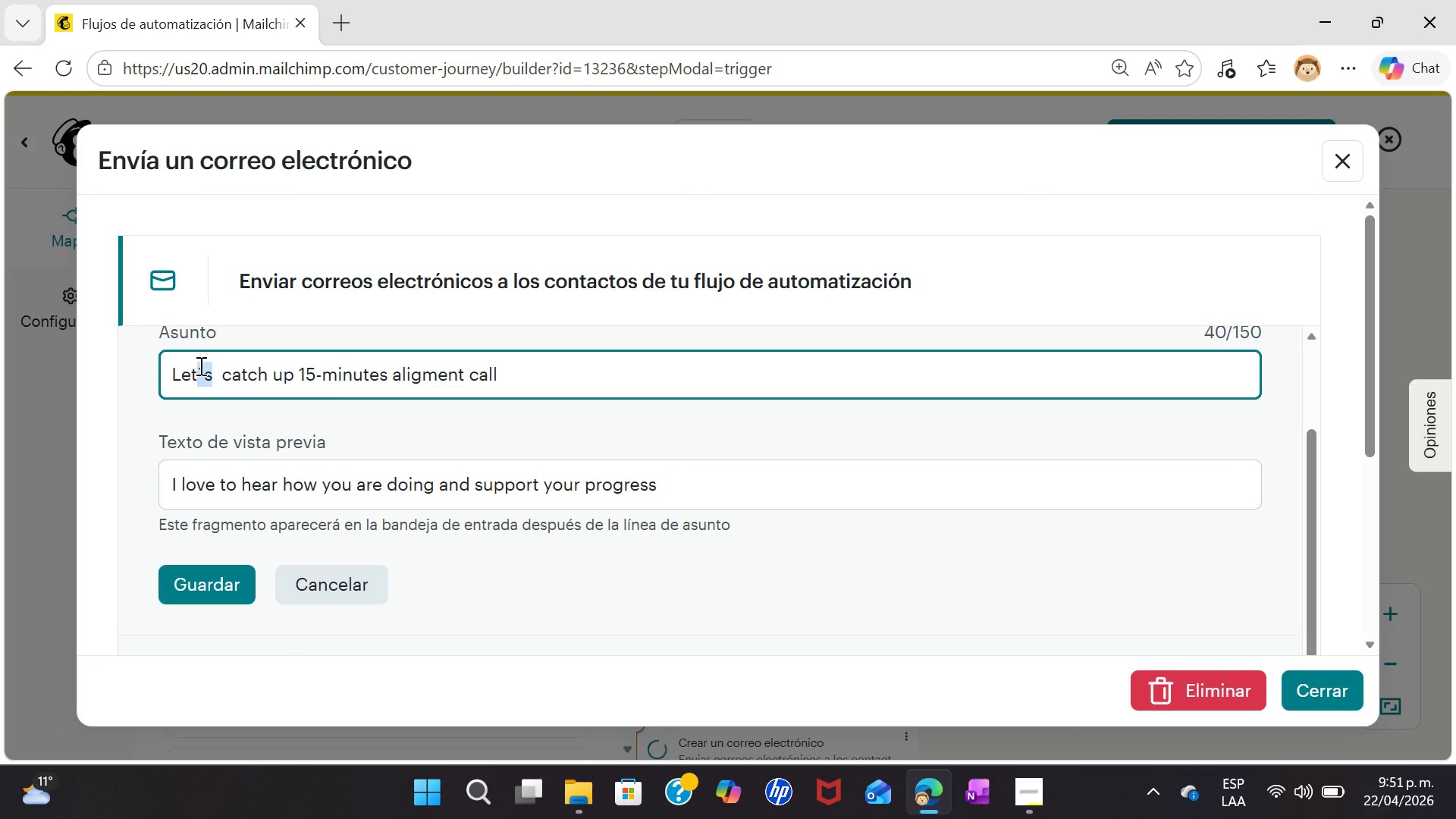 
left_click([199, 366])
 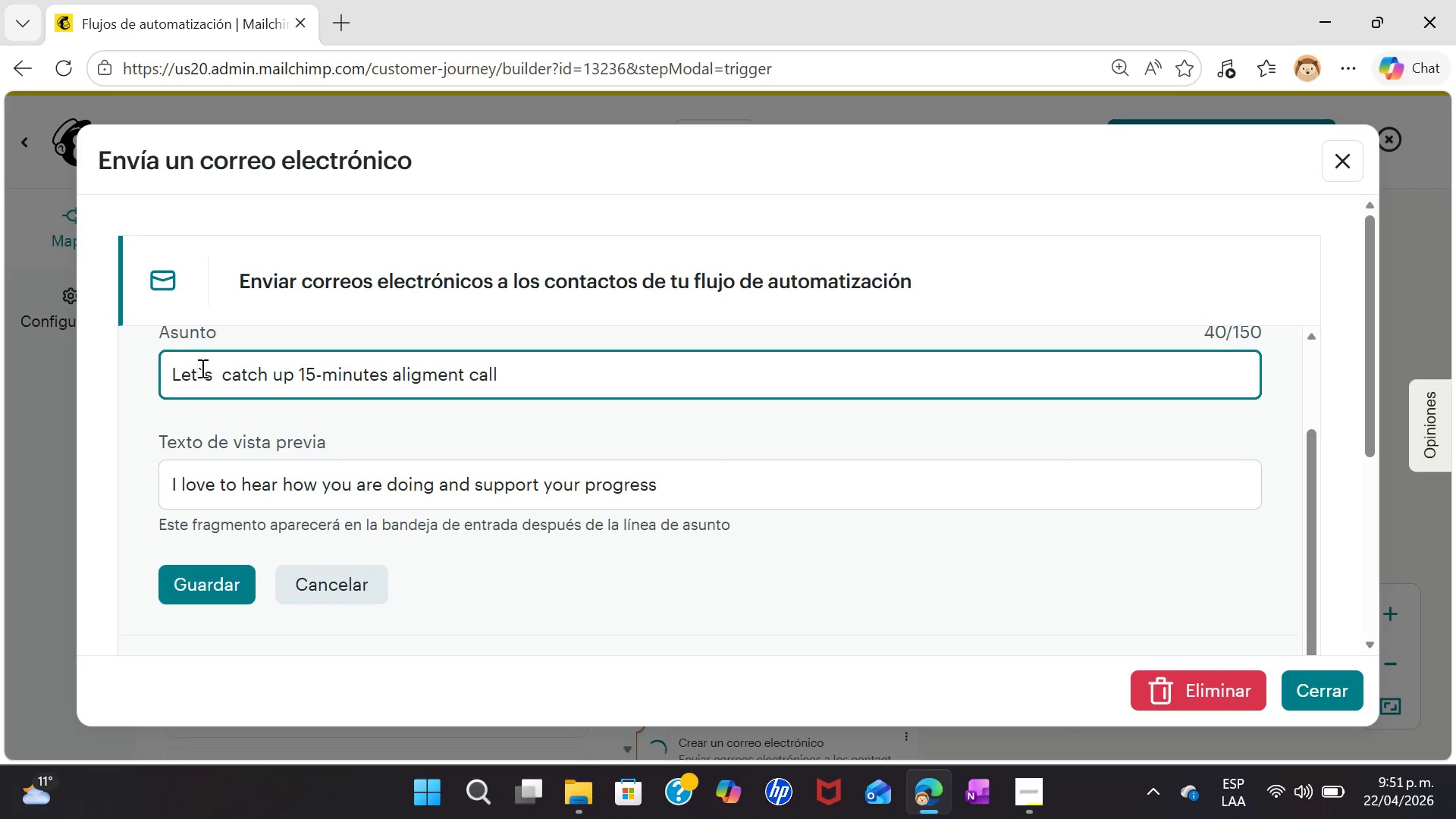 
left_click_drag(start_coordinate=[201, 368], to_coordinate=[196, 366])
 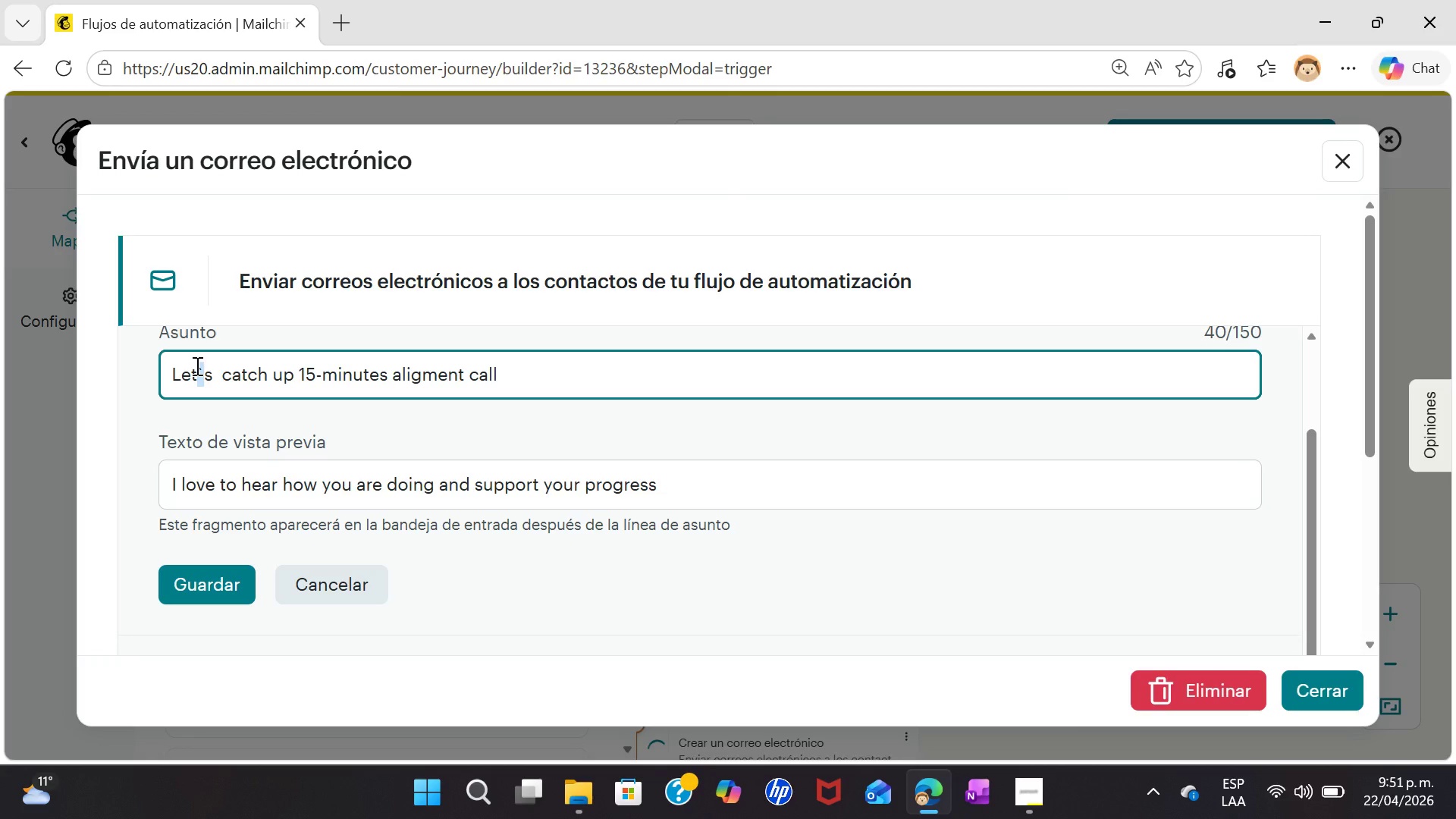 
key(Control+ControlLeft)
 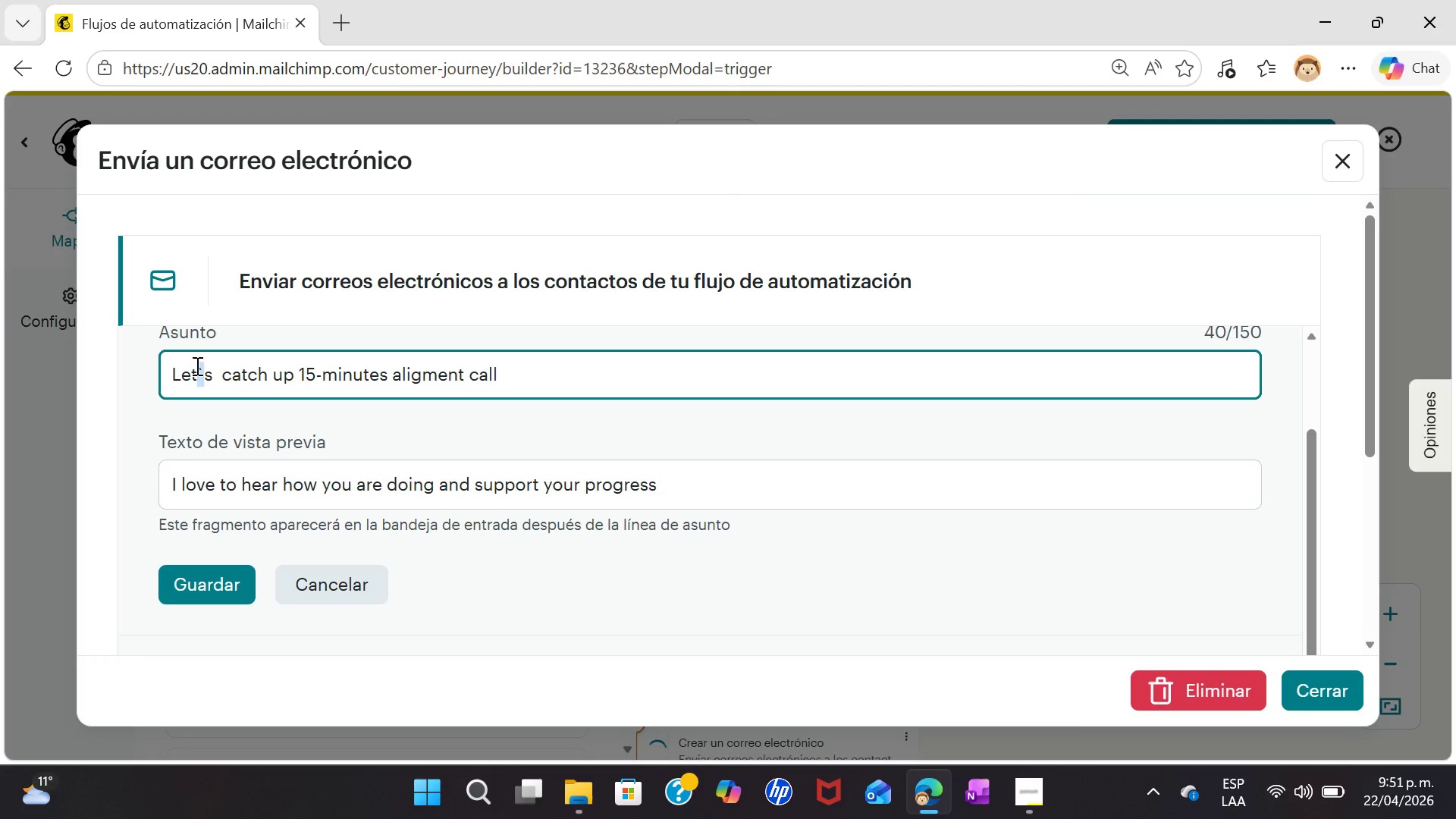 
key(Control+C)
 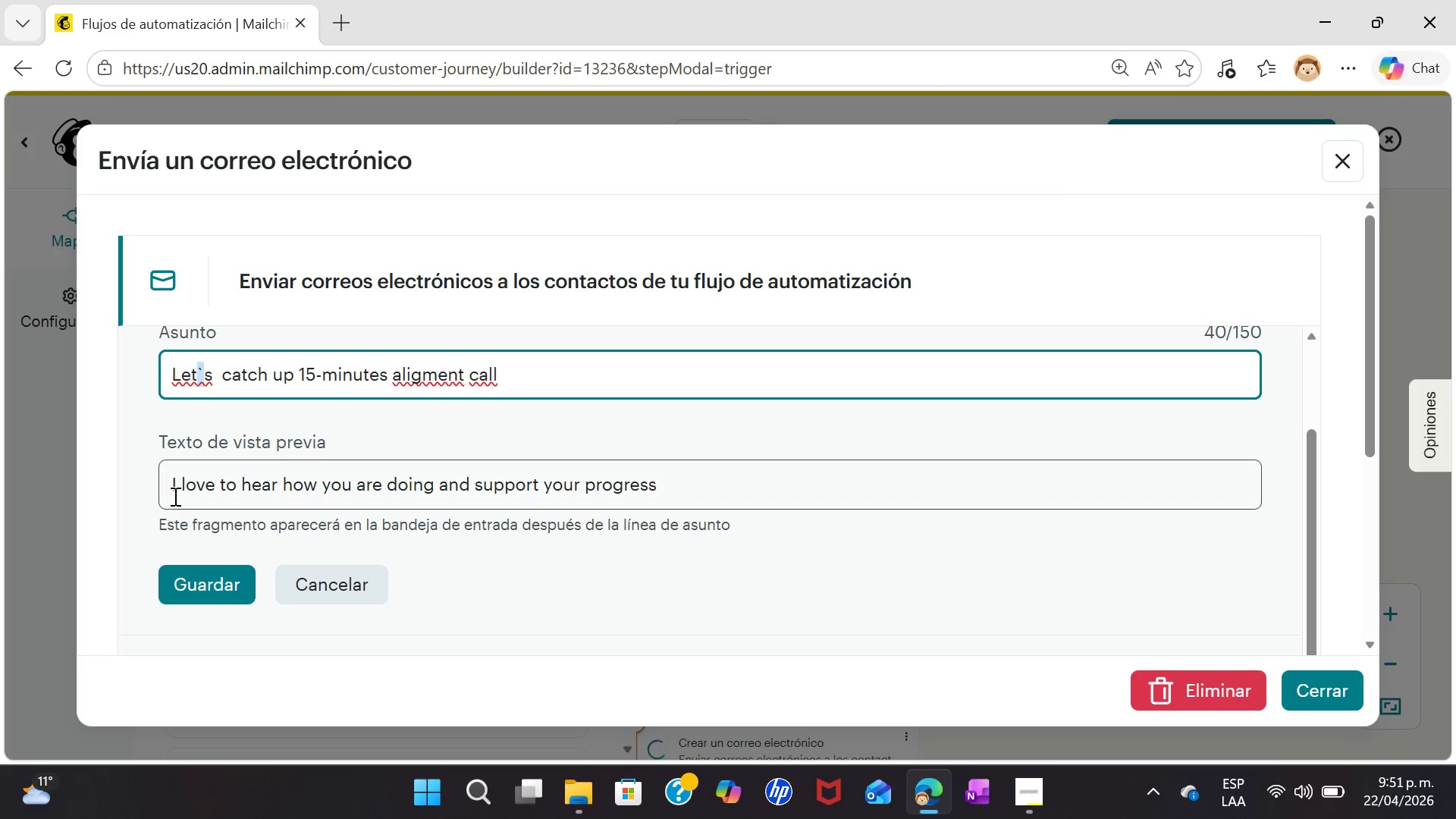 
left_click([174, 496])
 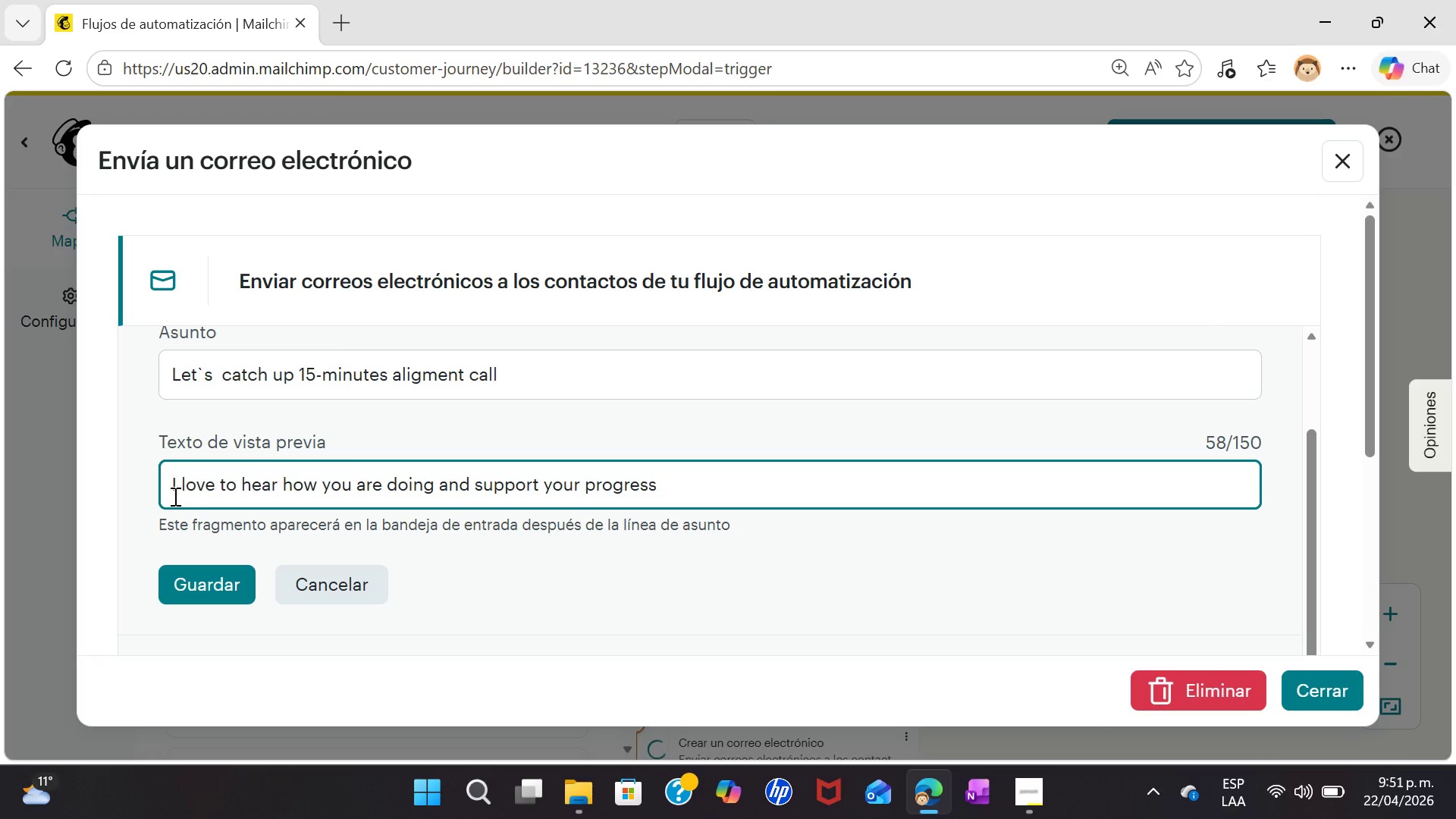 
key(ArrowRight)
 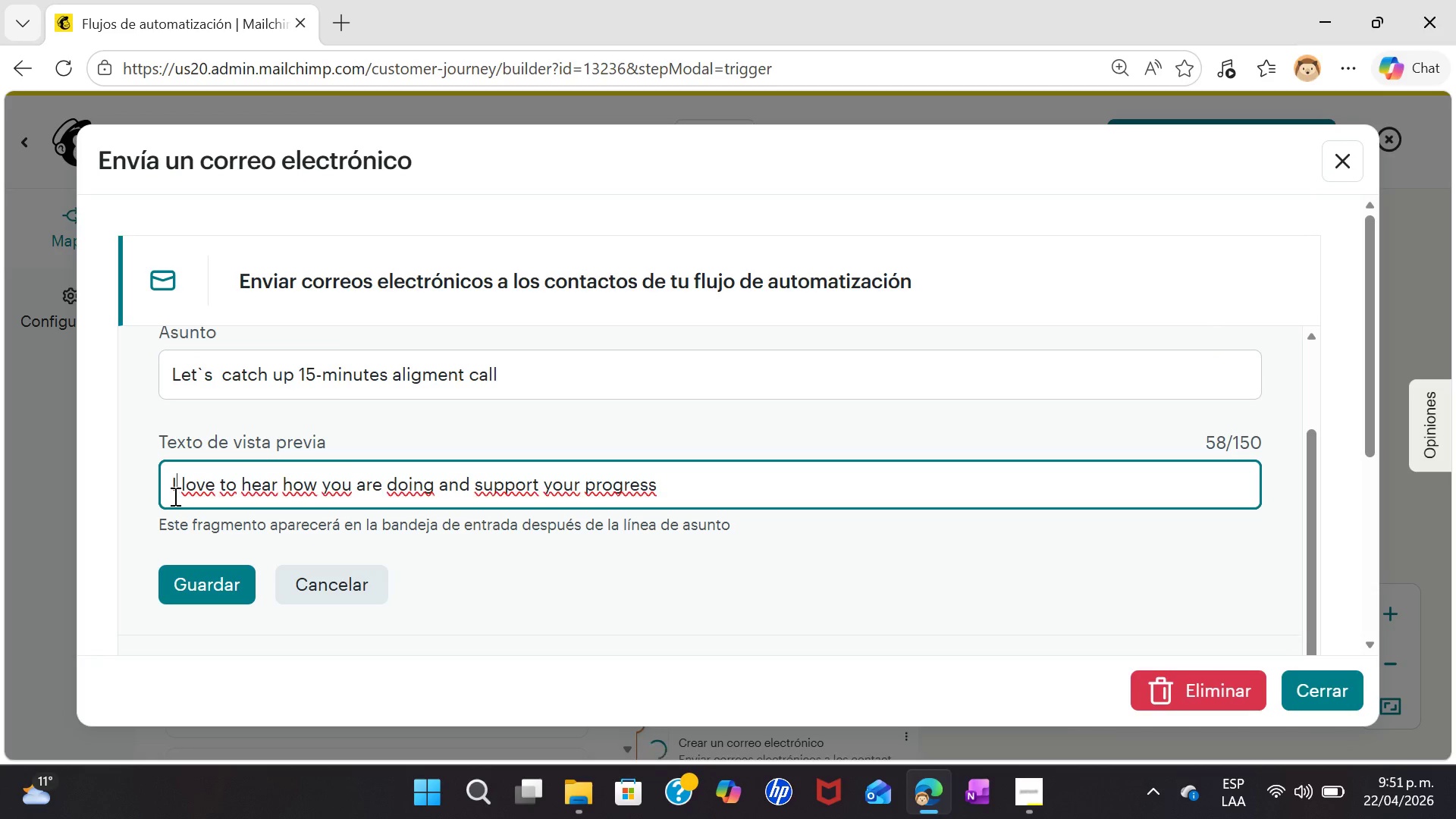 
key(Control+V)
 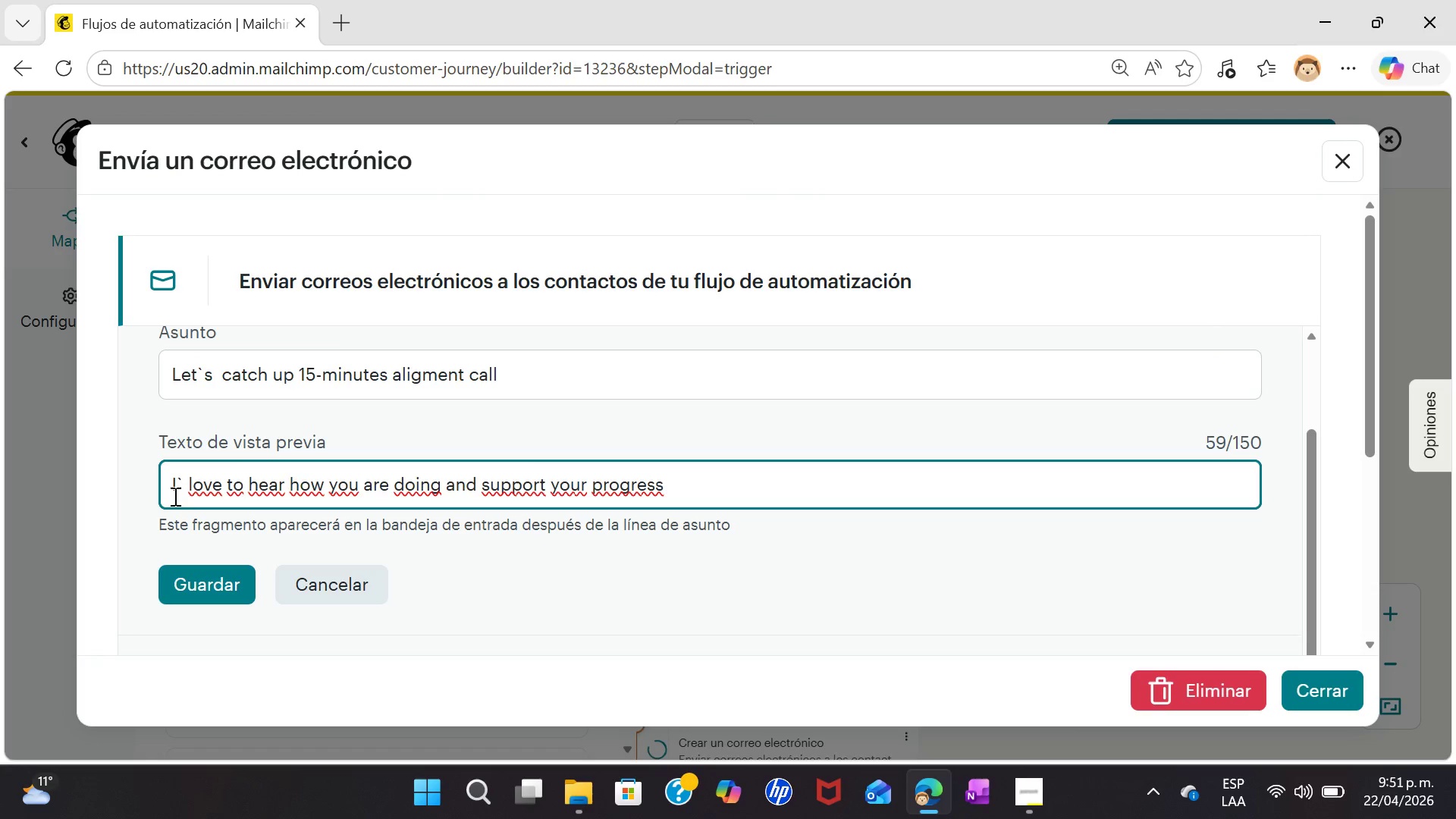 
key(D)
 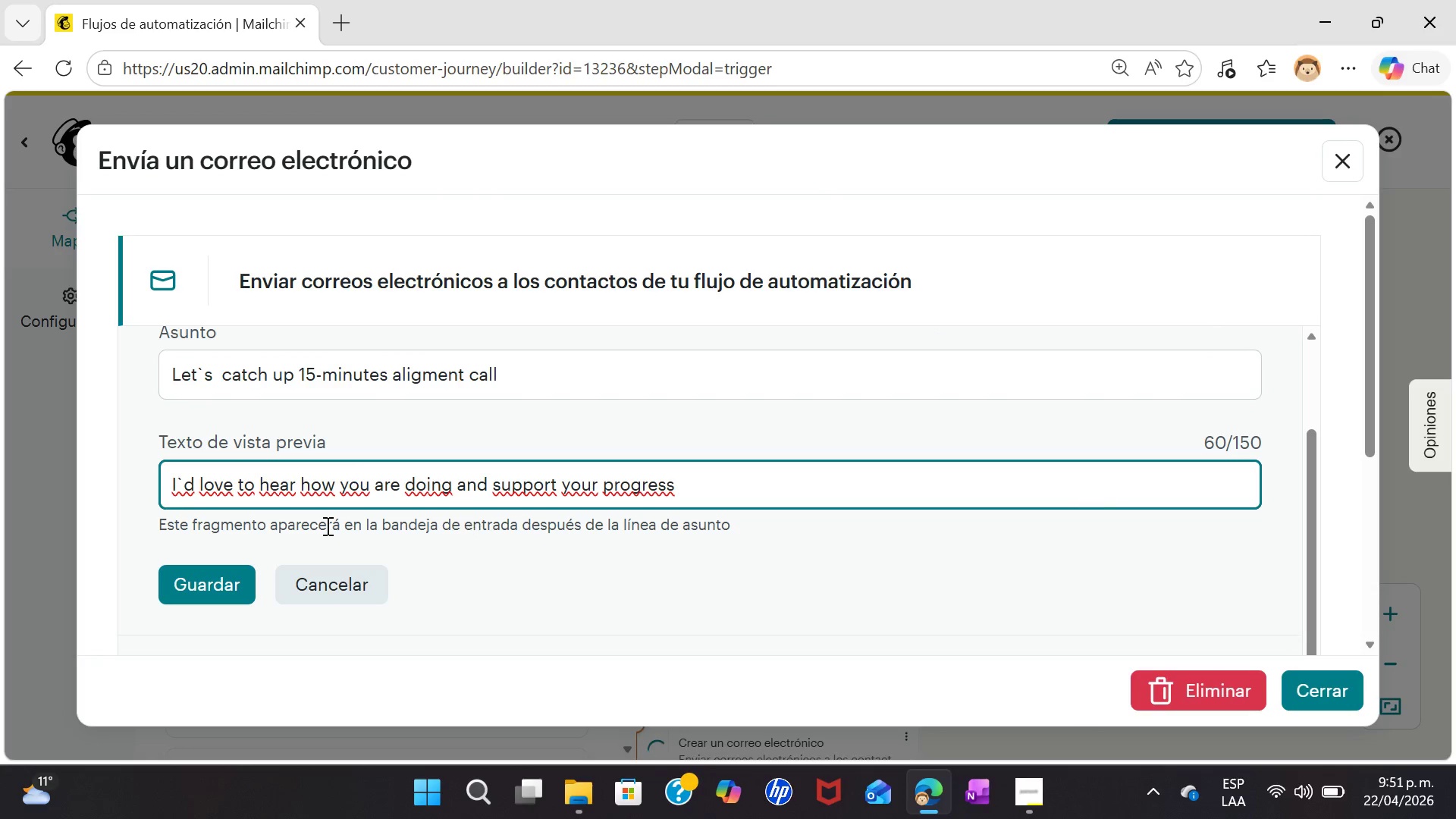 
left_click([253, 583])
 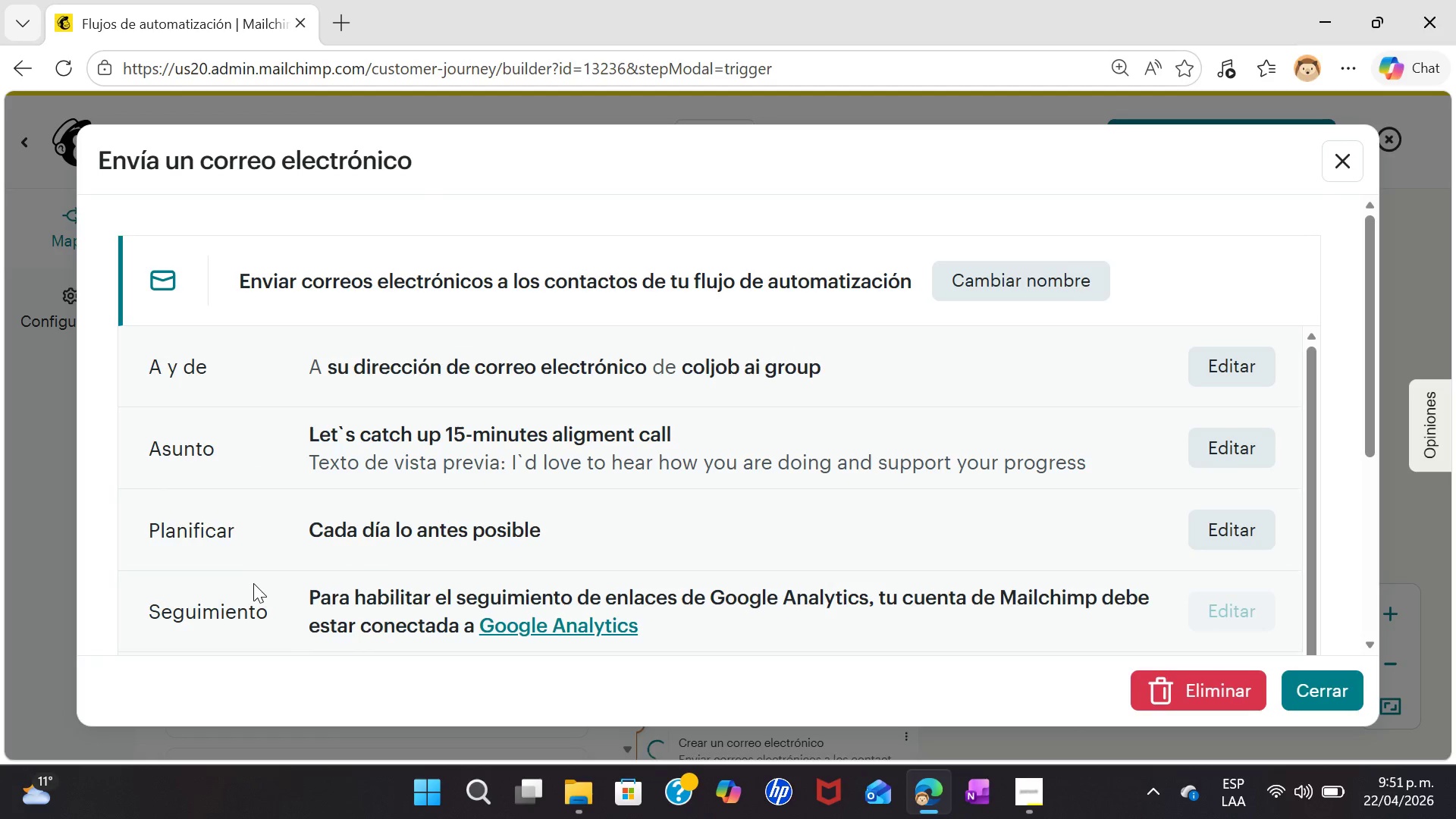 
wait(10.09)
 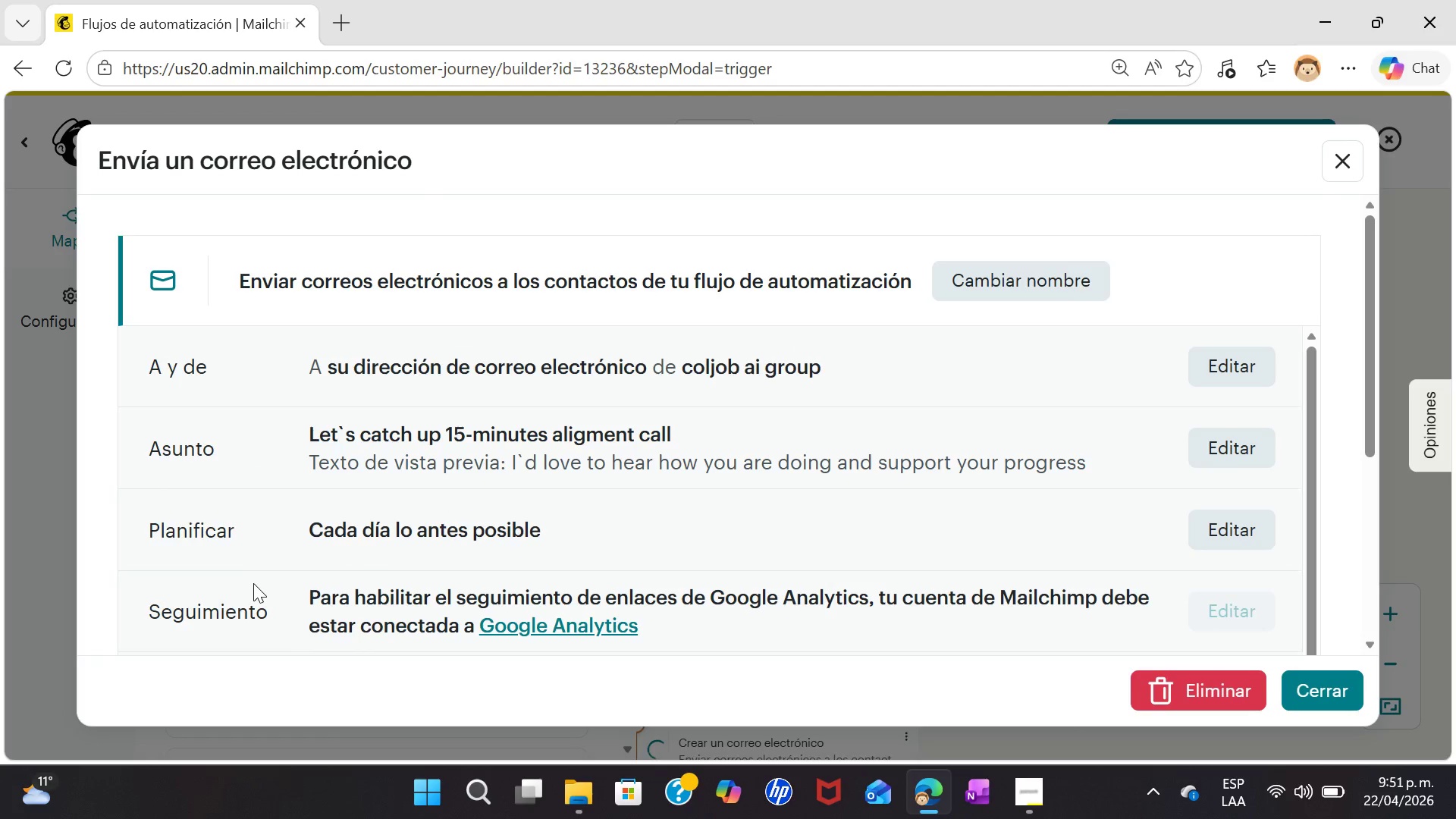 
mouse_move([1492, 802])
 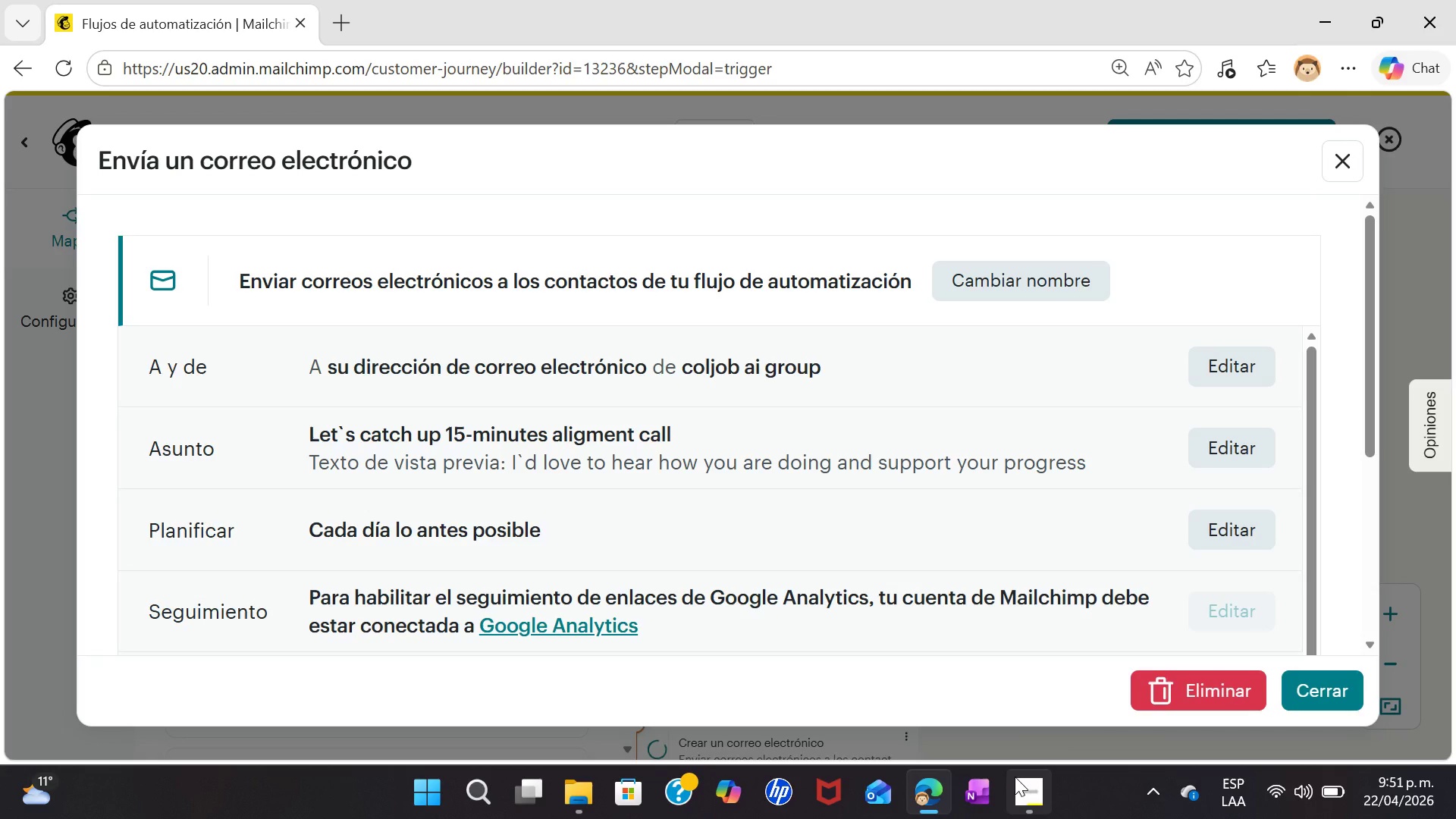 
left_click([1021, 786])